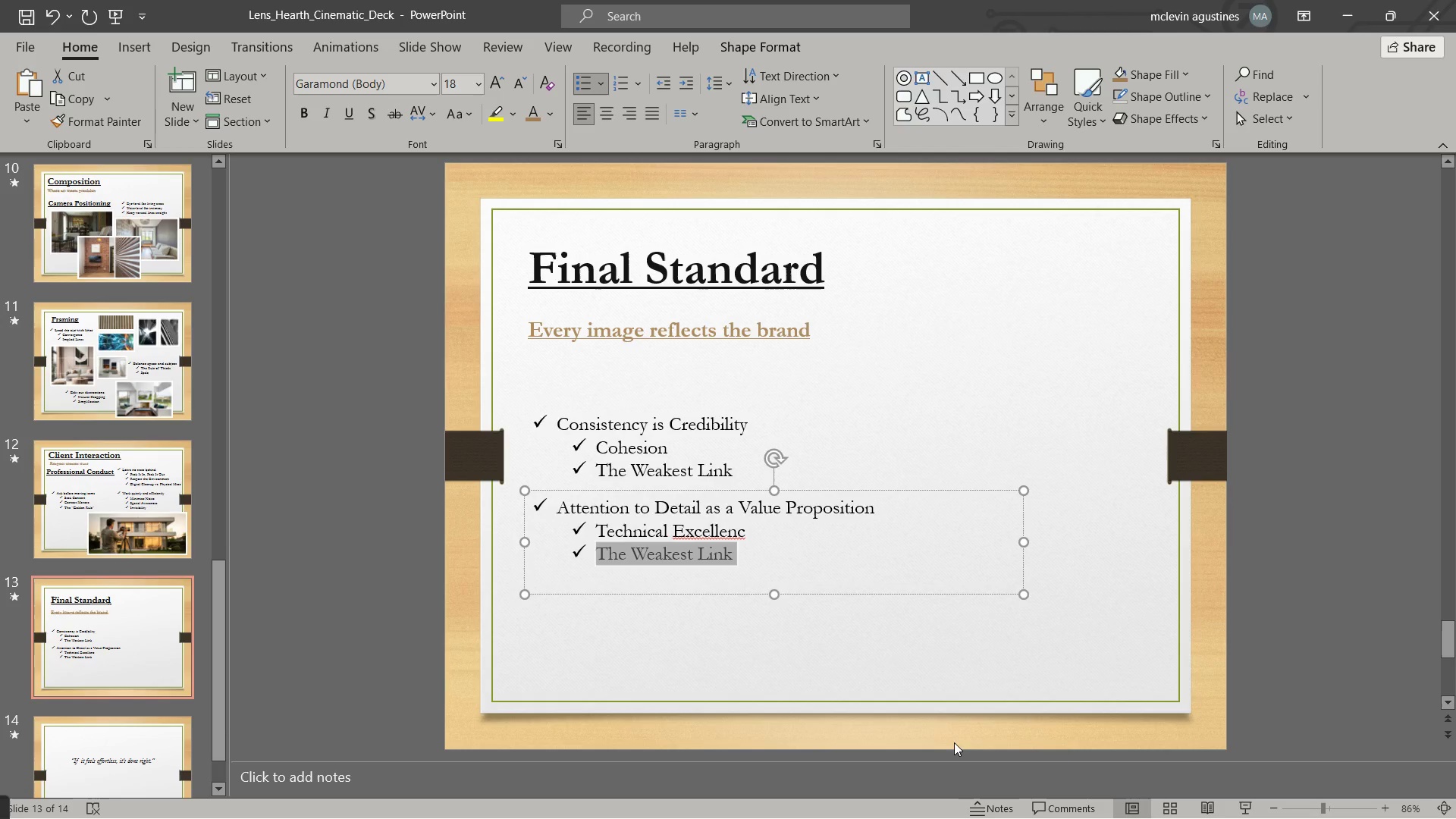 
key(Control+ControlLeft)
 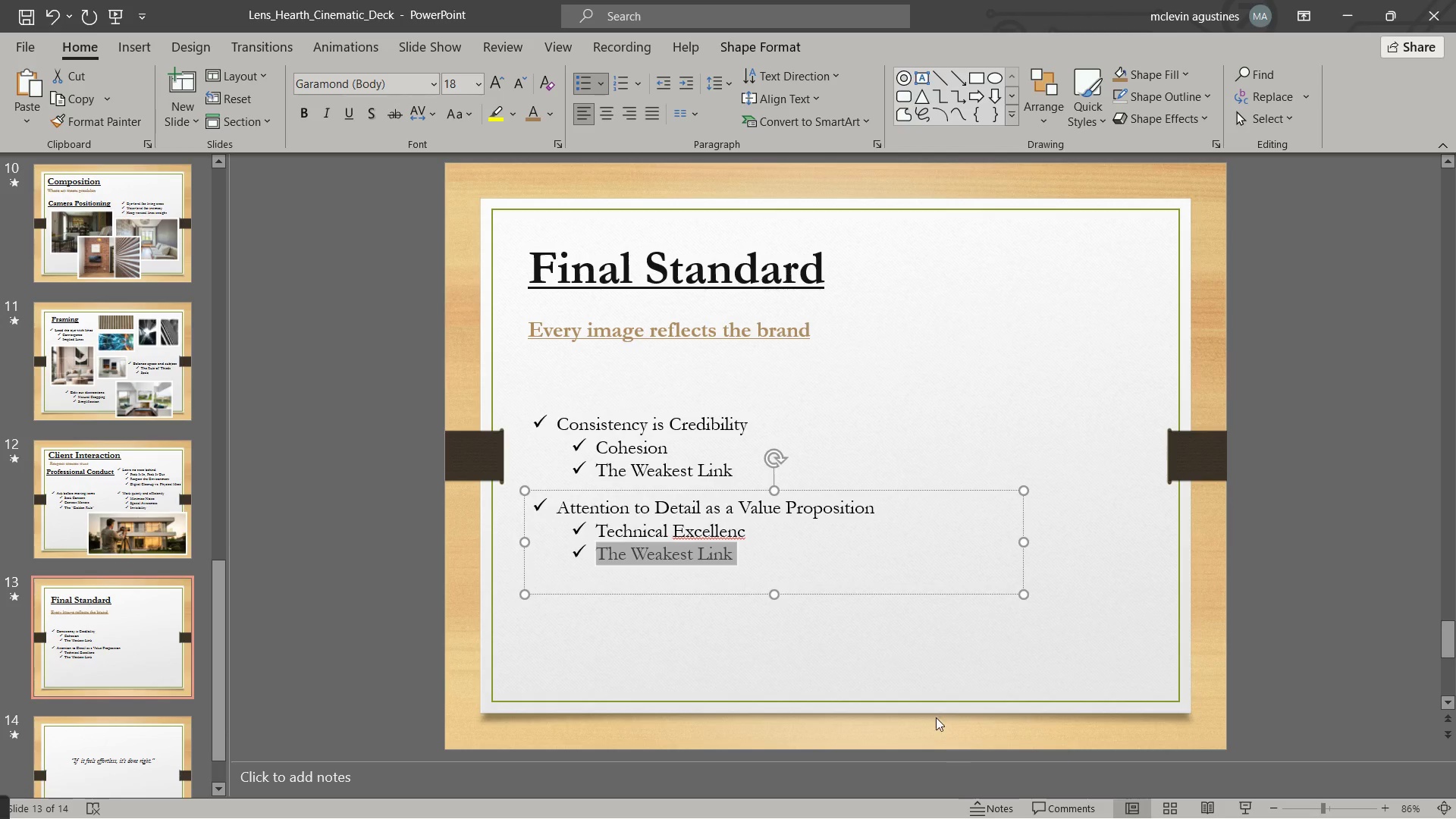 
key(Control+V)
 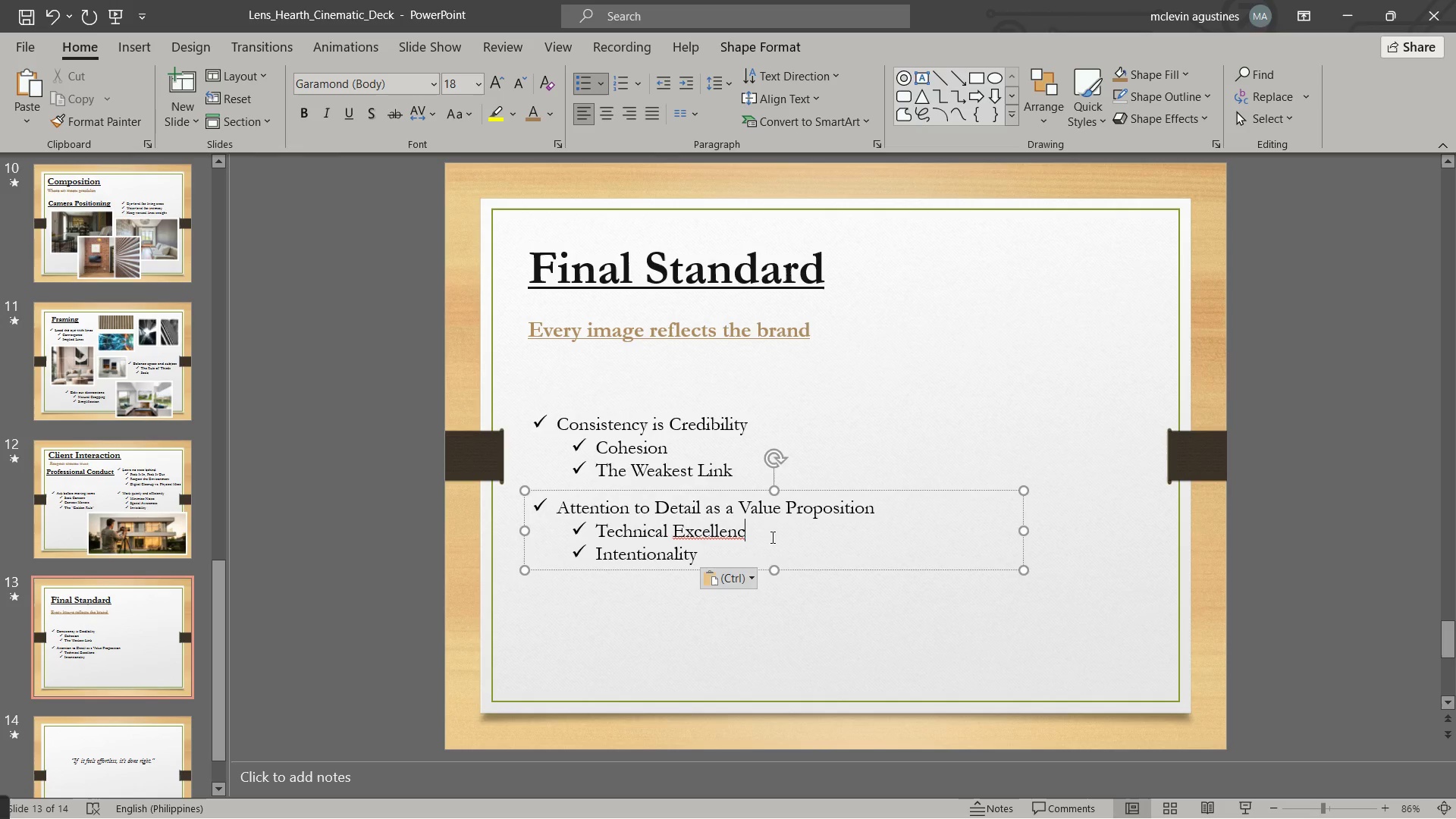 
key(W)
 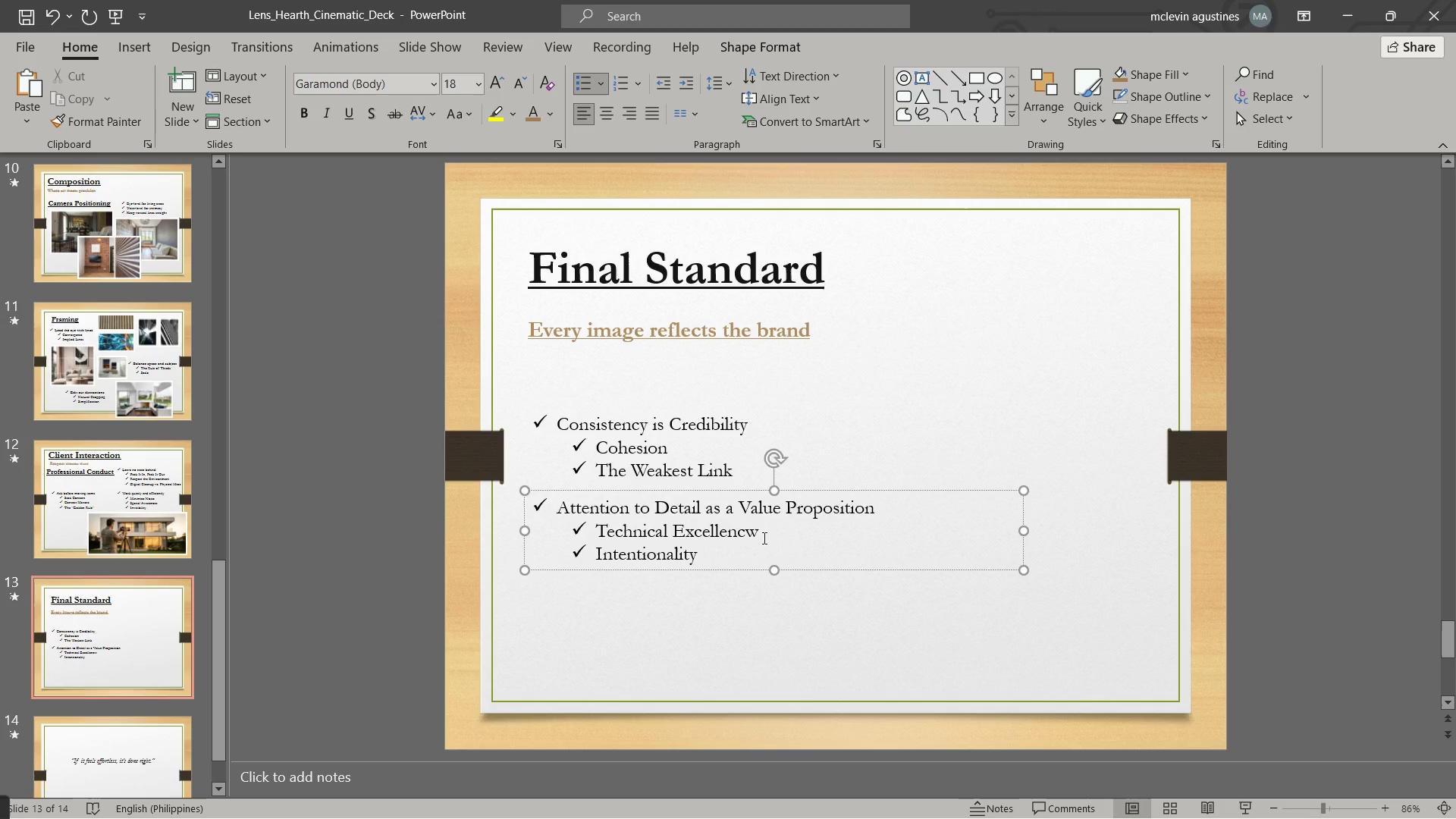 
key(Backspace)
 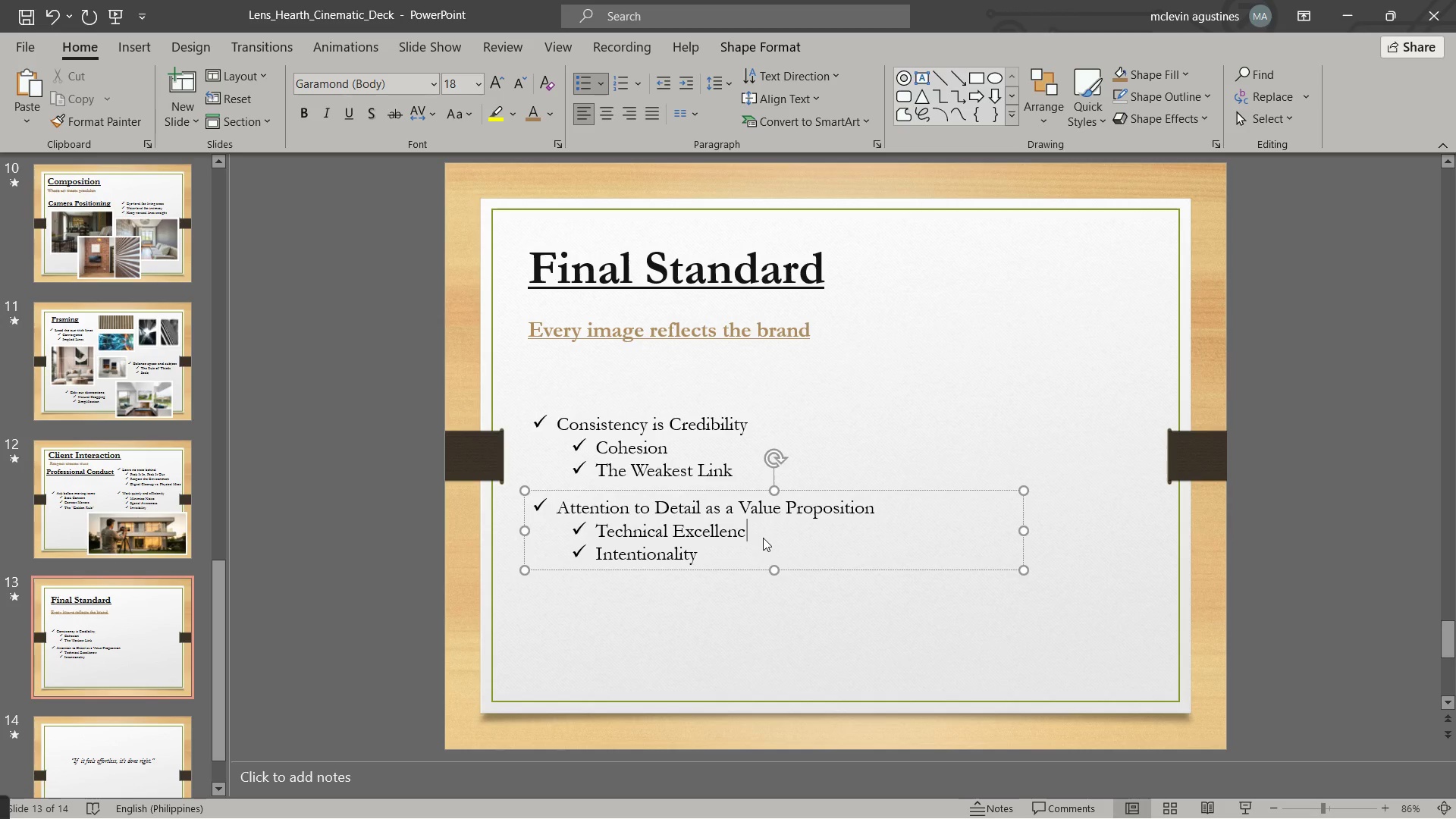 
key(E)
 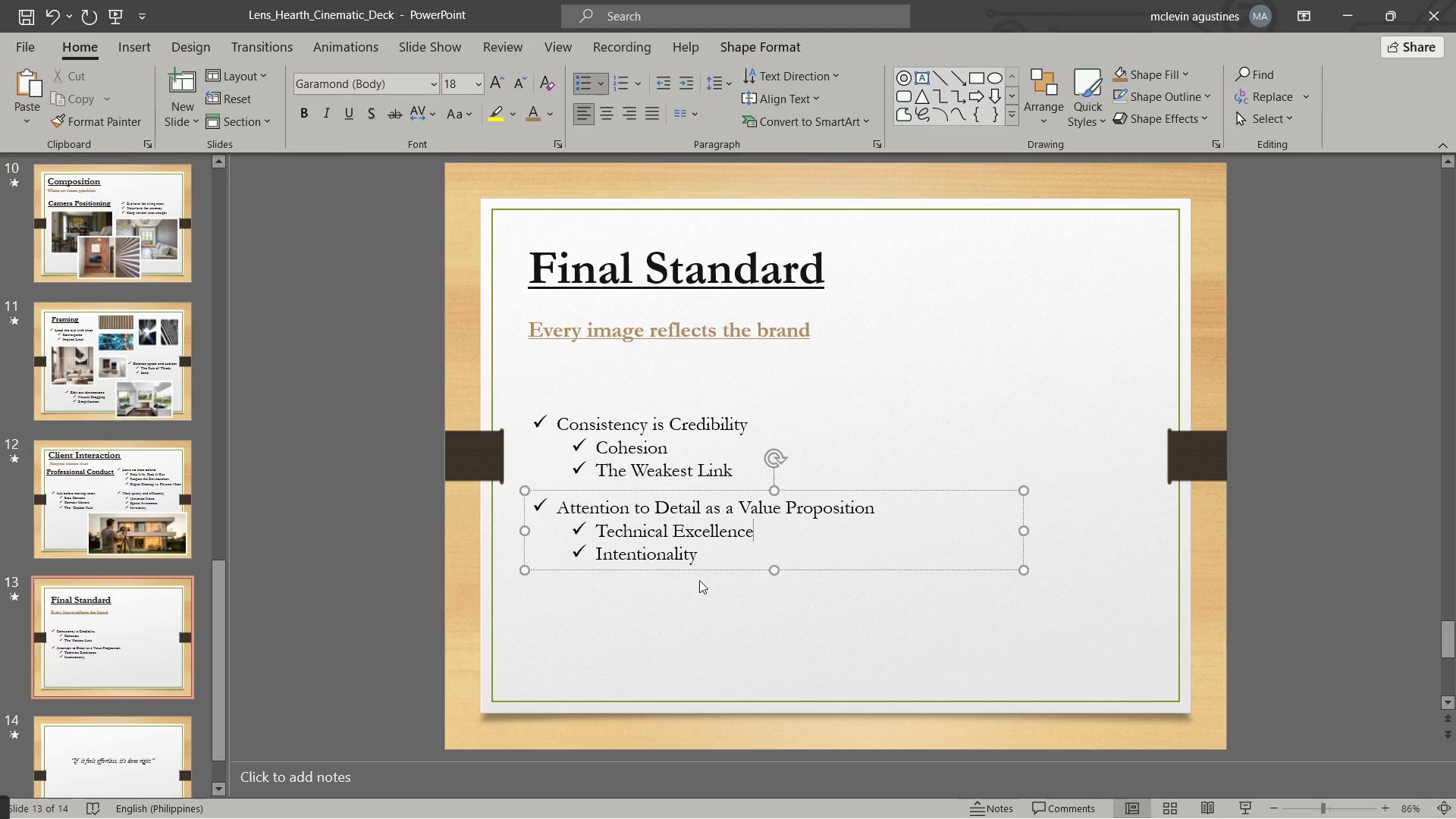 
key(Escape)
 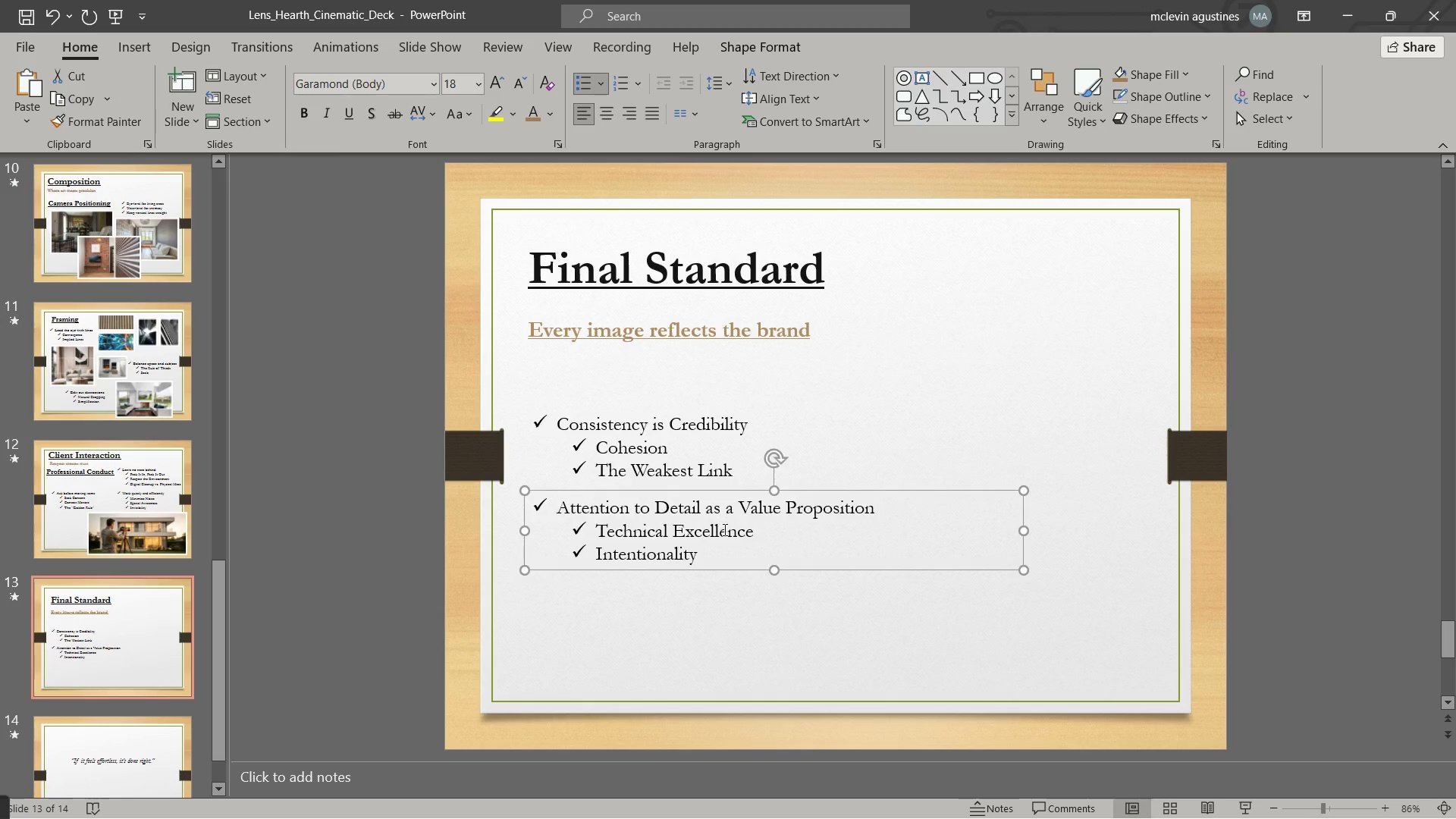 
key(Escape)
 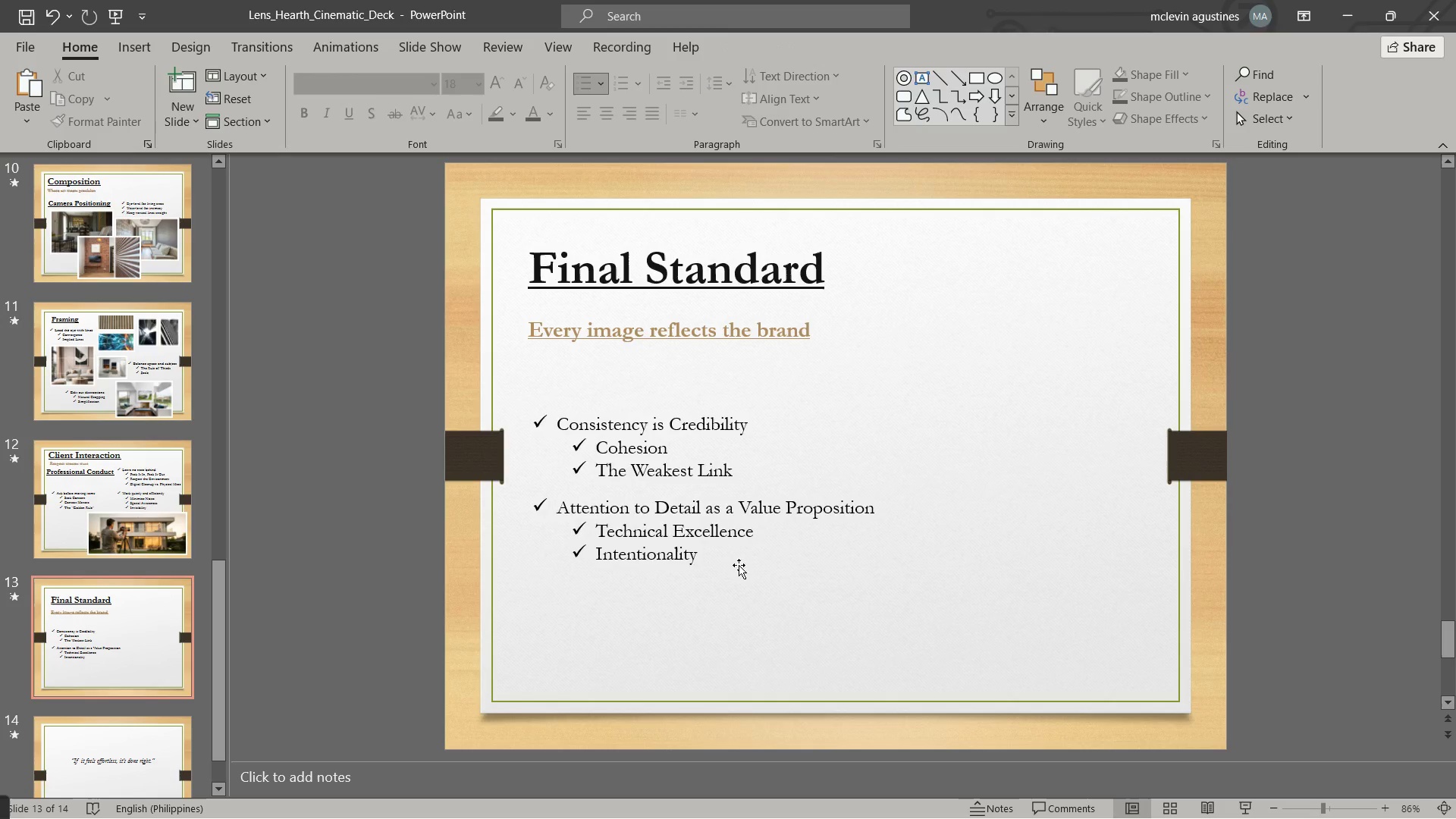 
left_click_drag(start_coordinate=[730, 544], to_coordinate=[730, 540])
 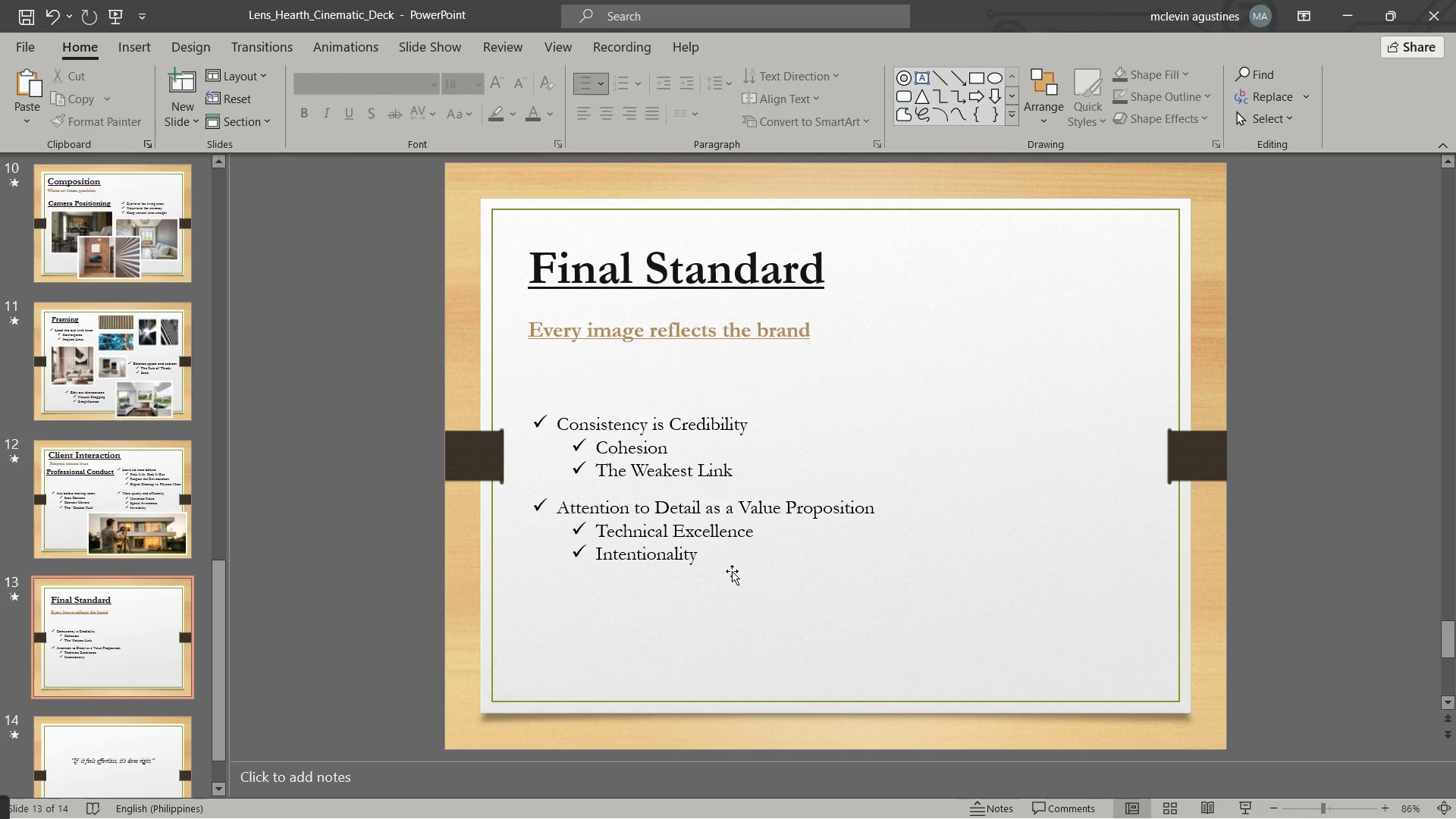 
double_click([733, 569])
 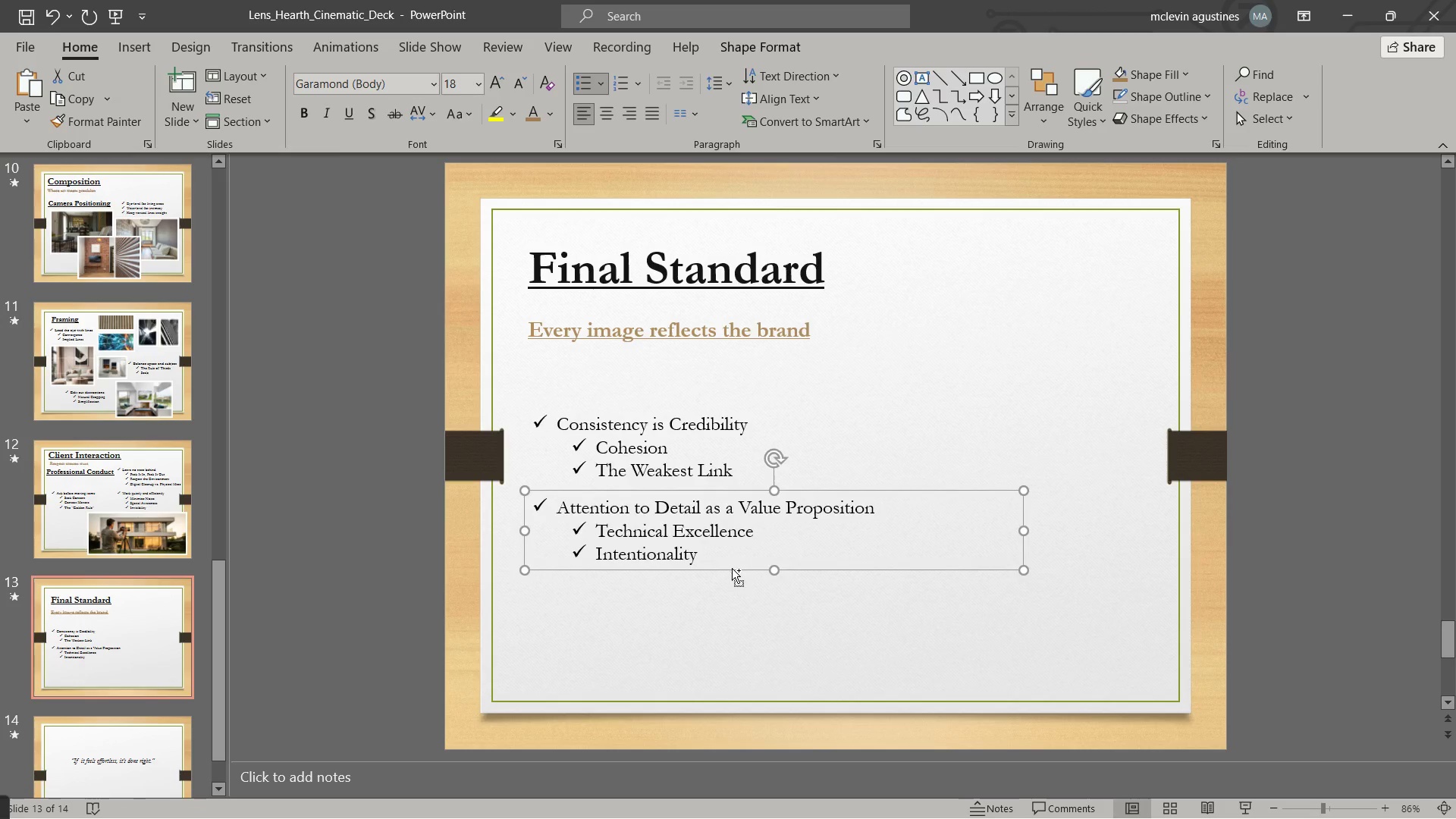 
key(Control+C)
 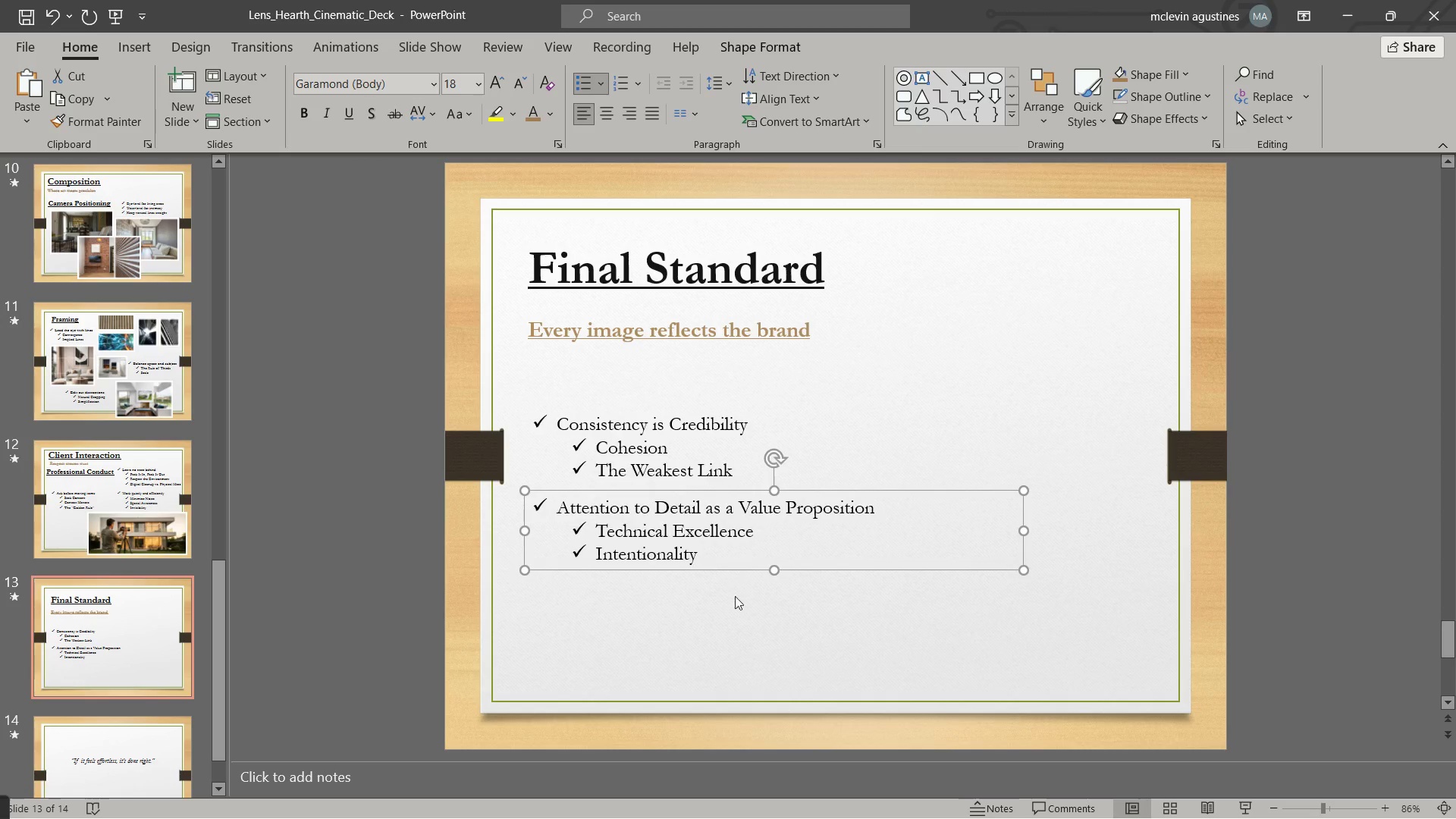 
key(Control+V)
 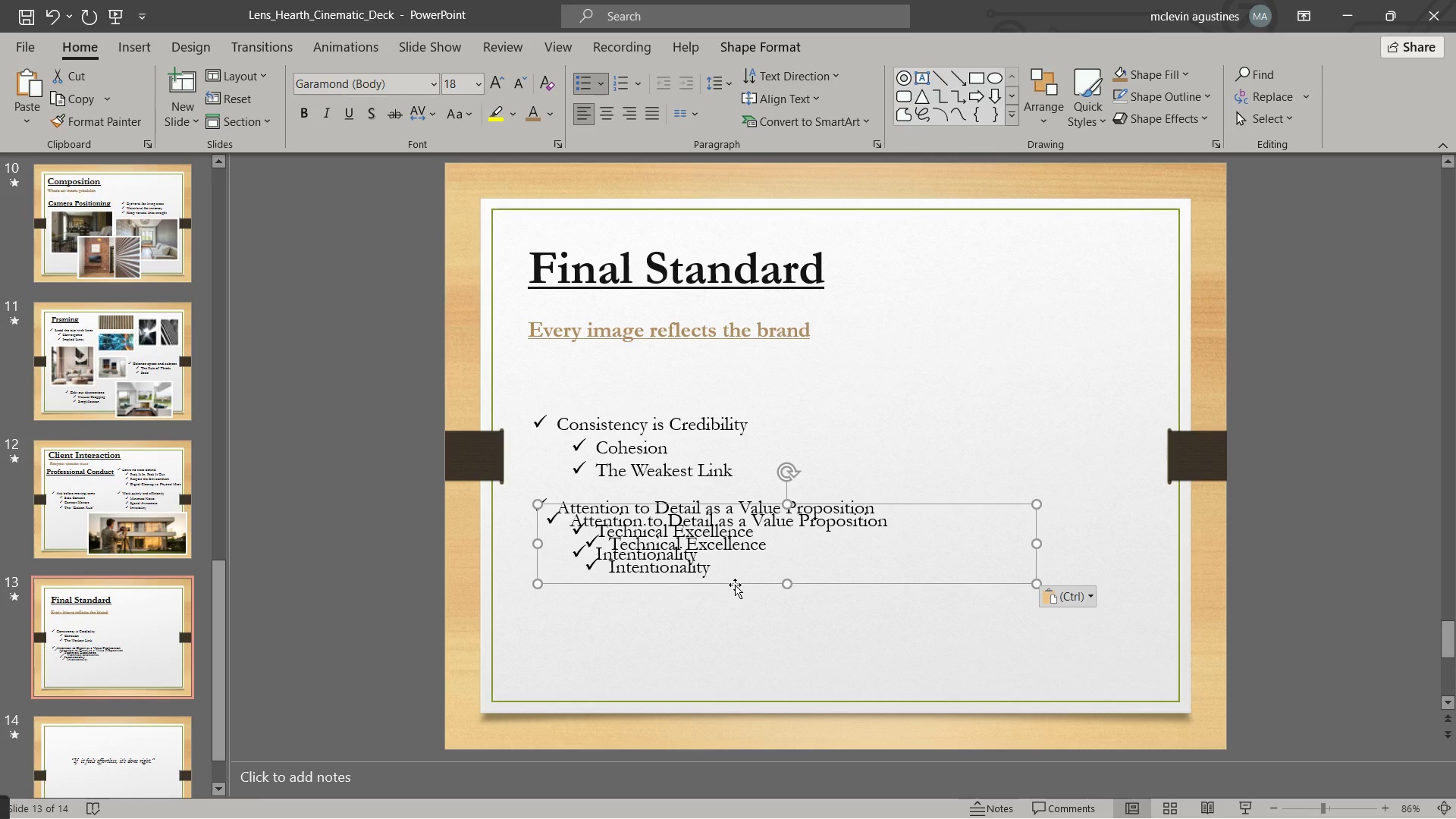 
left_click_drag(start_coordinate=[735, 585], to_coordinate=[717, 662])
 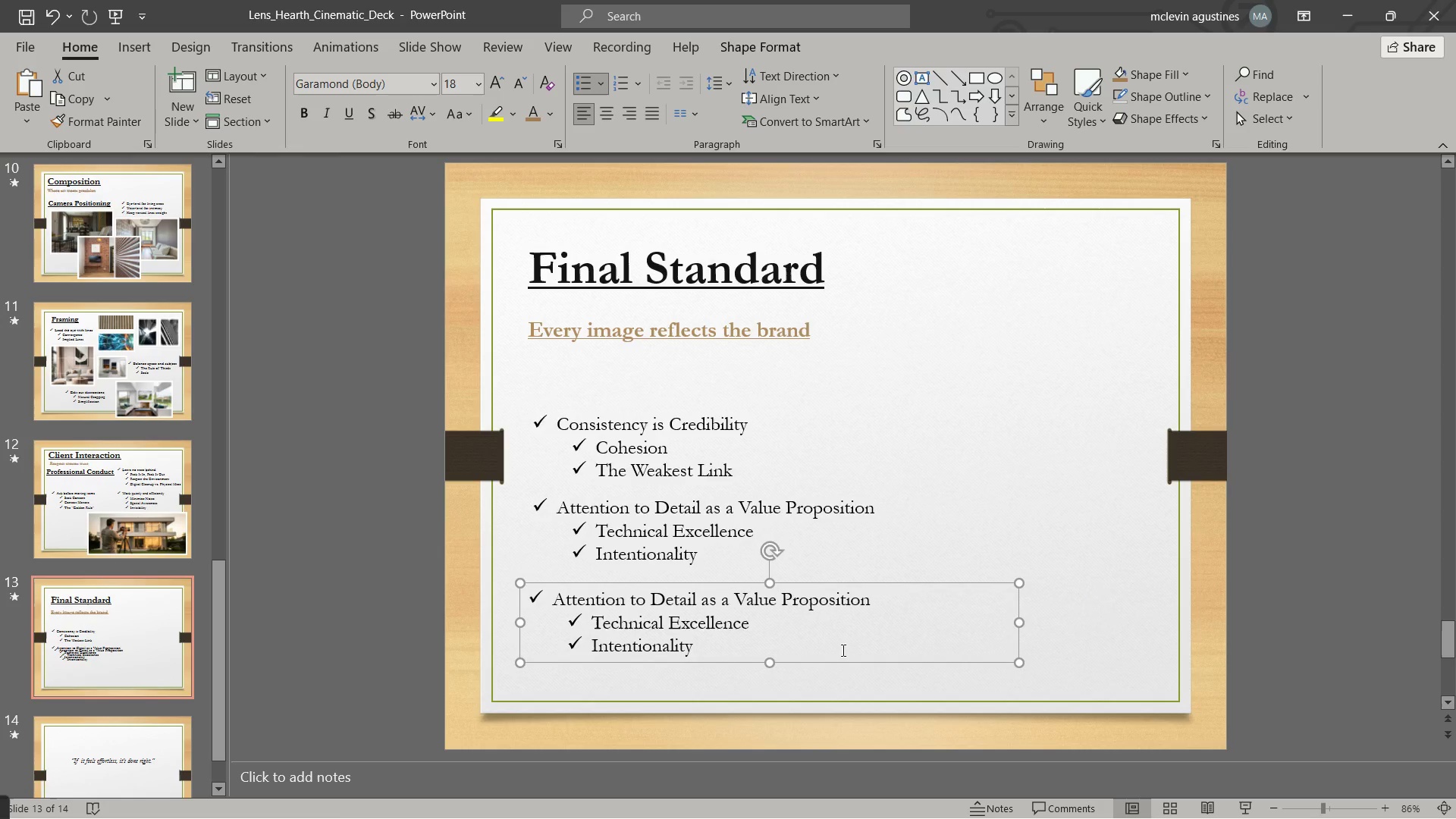 
key(Alt+AltLeft)
 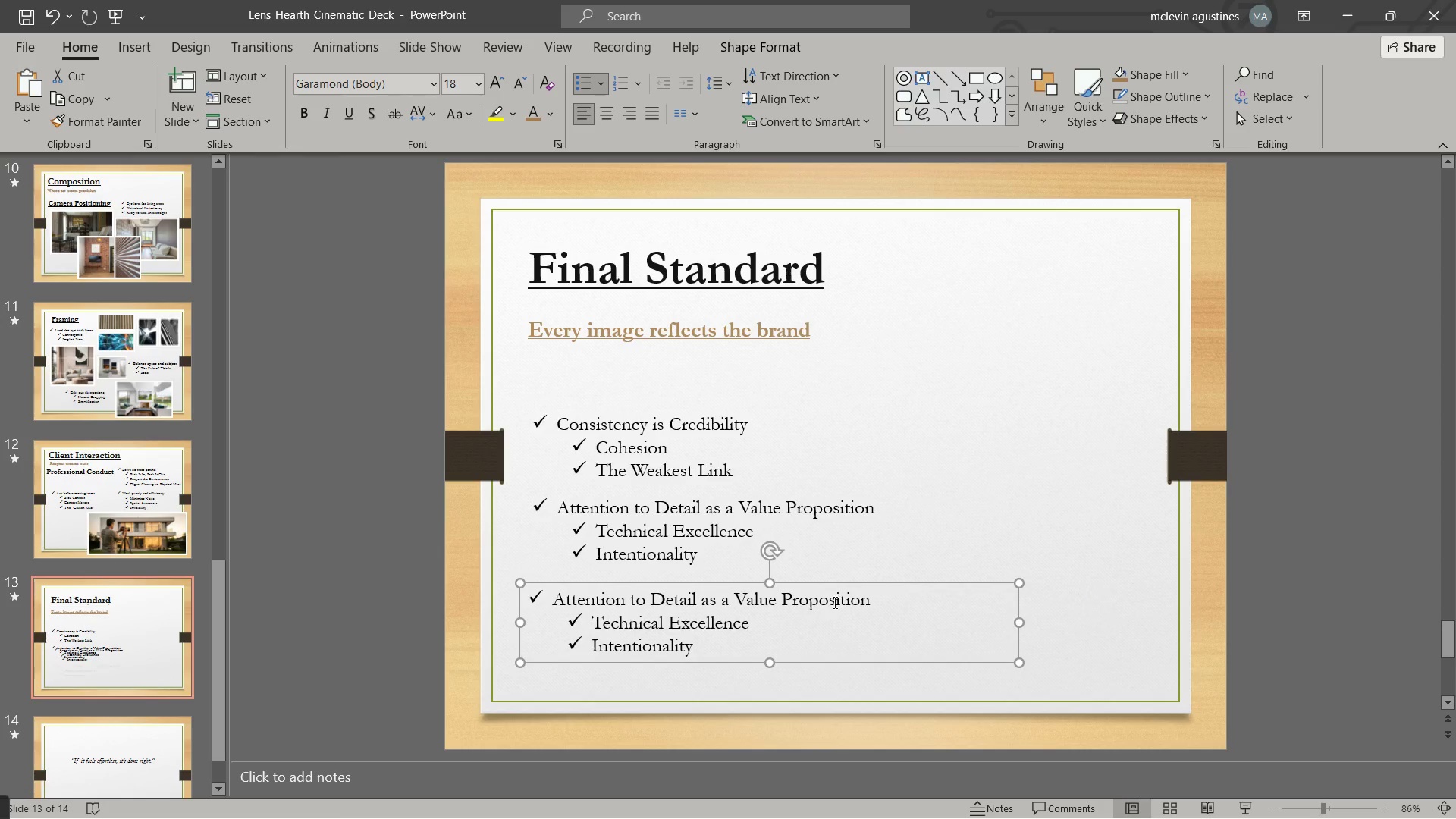 
key(Alt+Tab)
 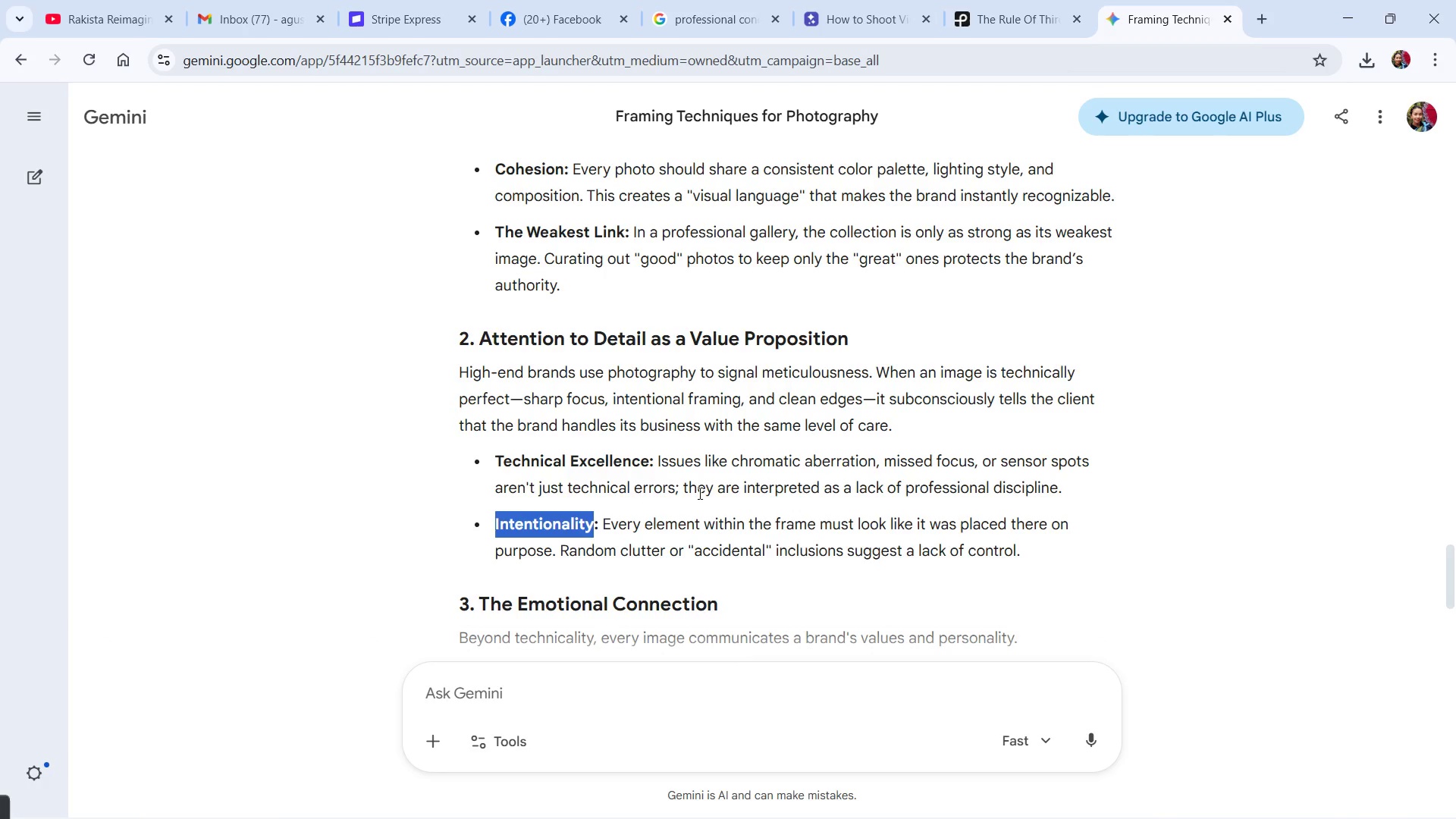 
scroll: coordinate [695, 498], scroll_direction: down, amount: 3.0
 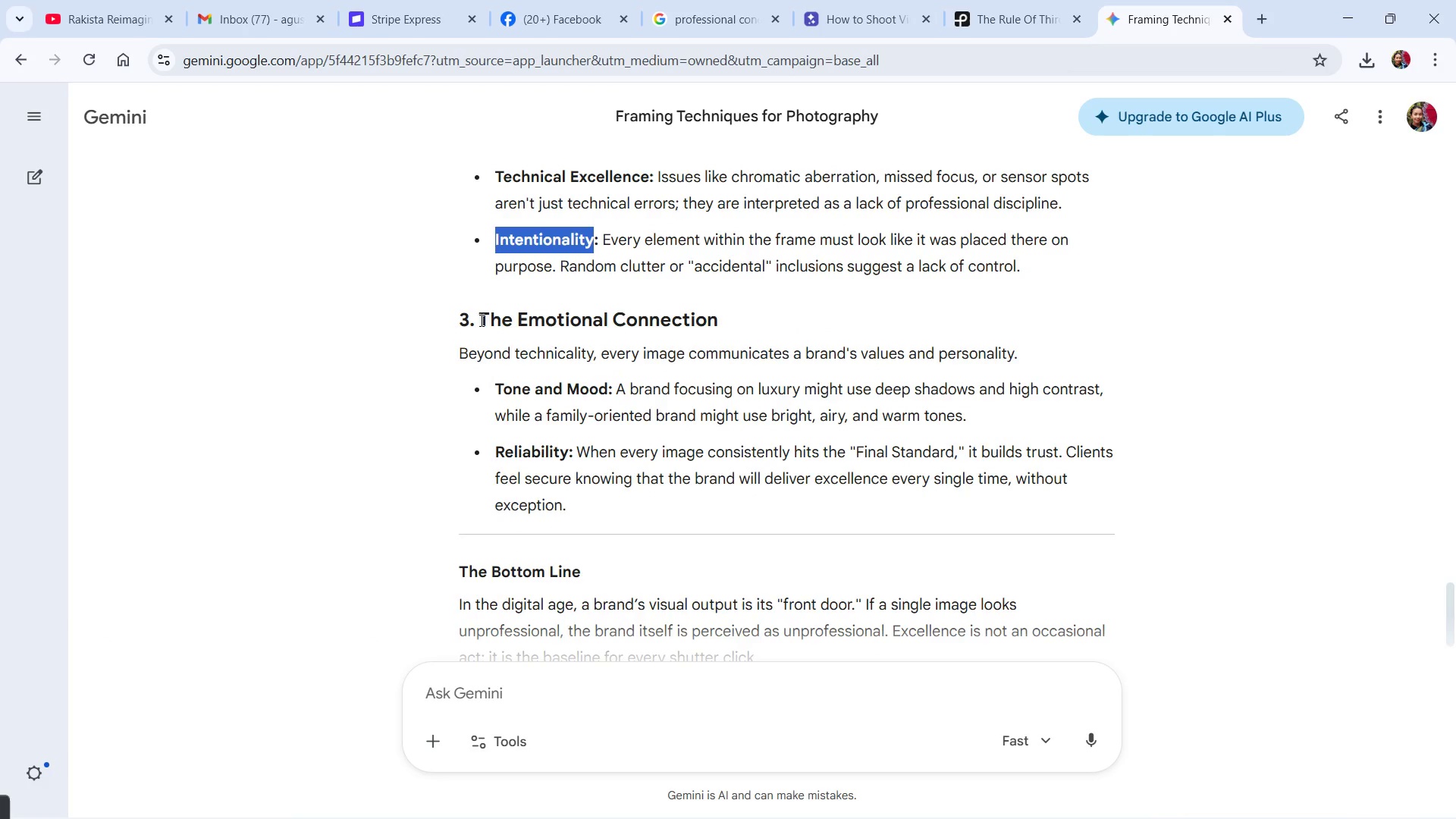 
left_click_drag(start_coordinate=[479, 318], to_coordinate=[717, 328])
 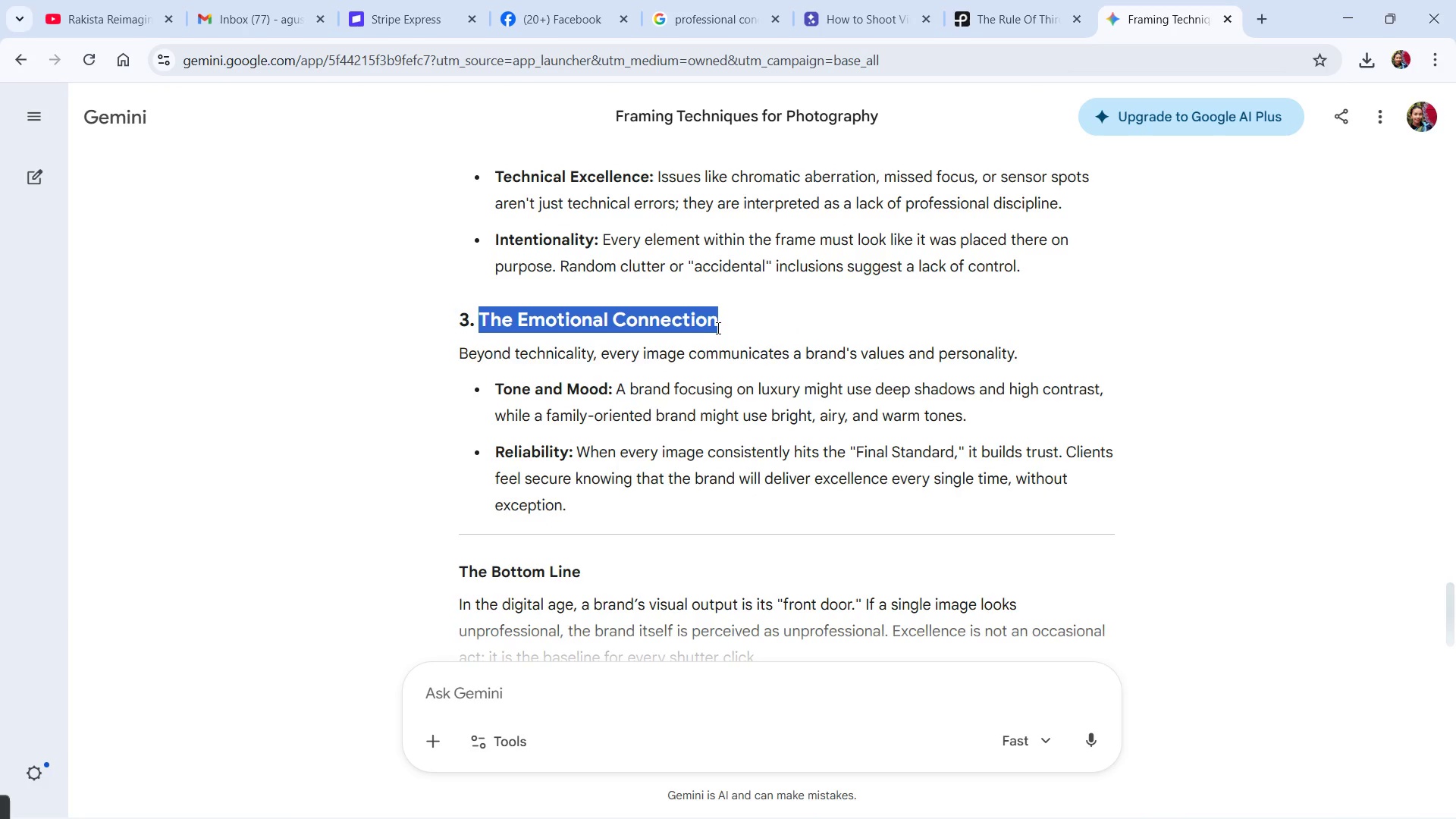 
key(Control+C)
 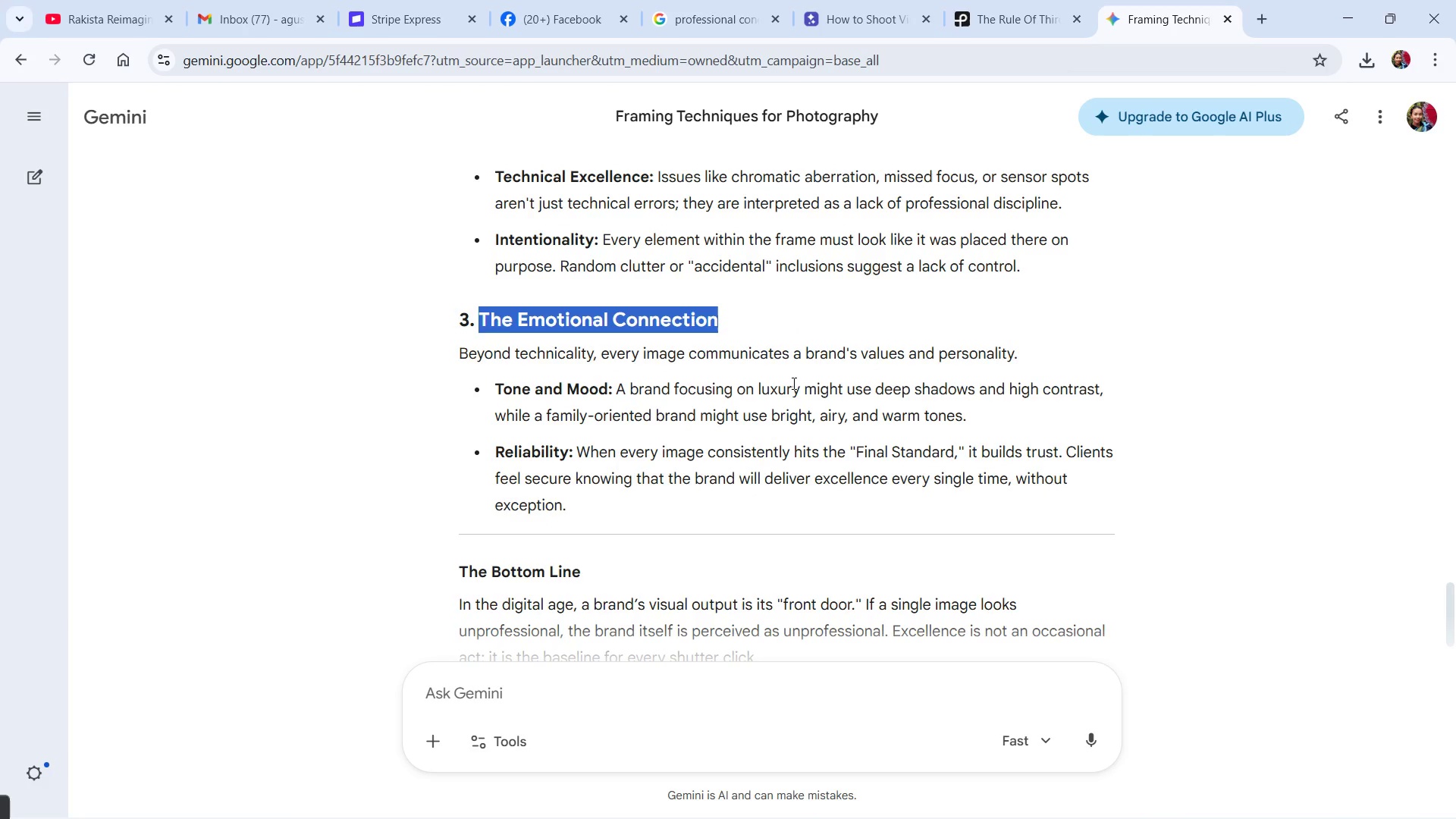 
key(Alt+Control+AltLeft)
 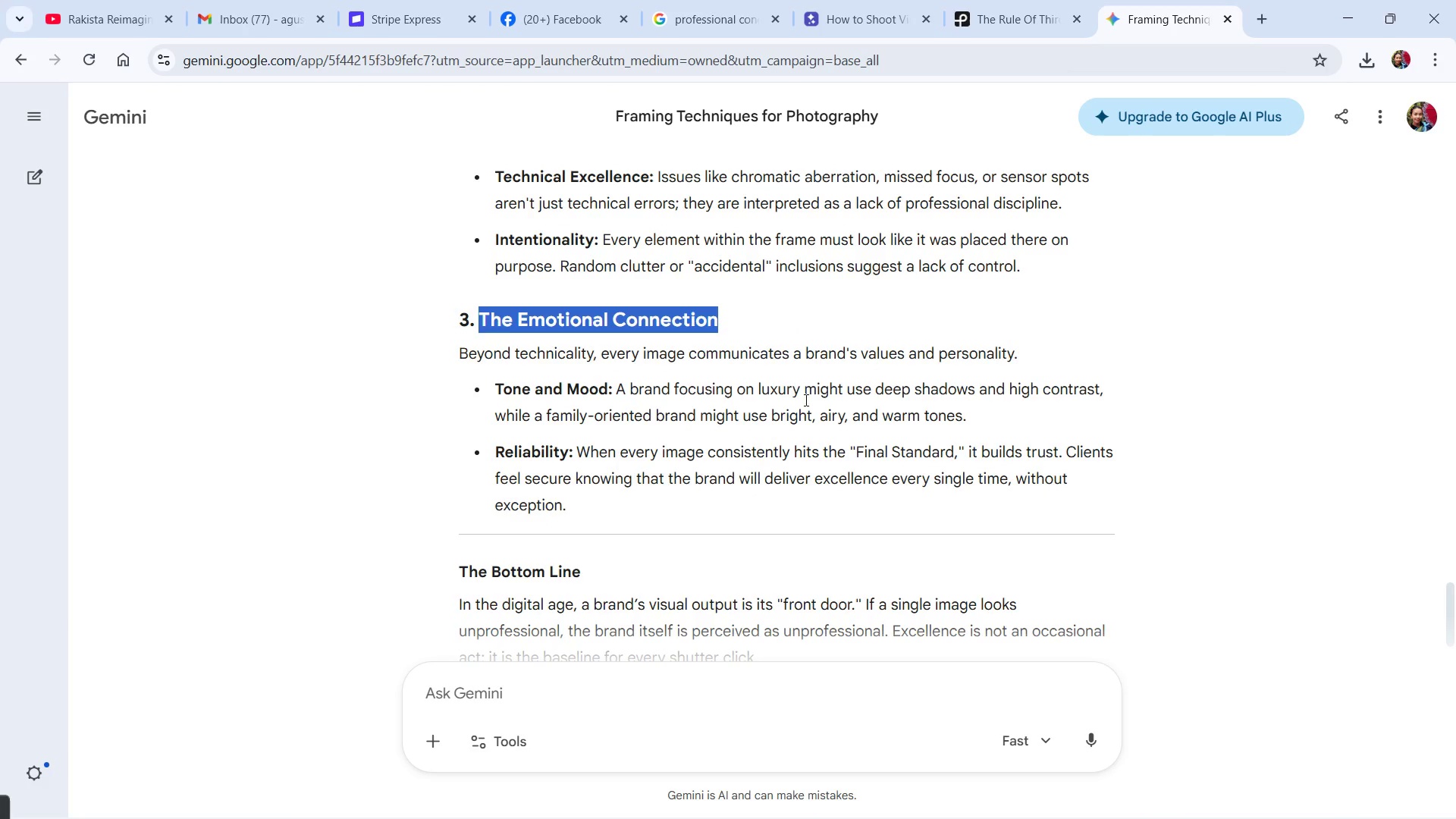 
key(Alt+Tab)
 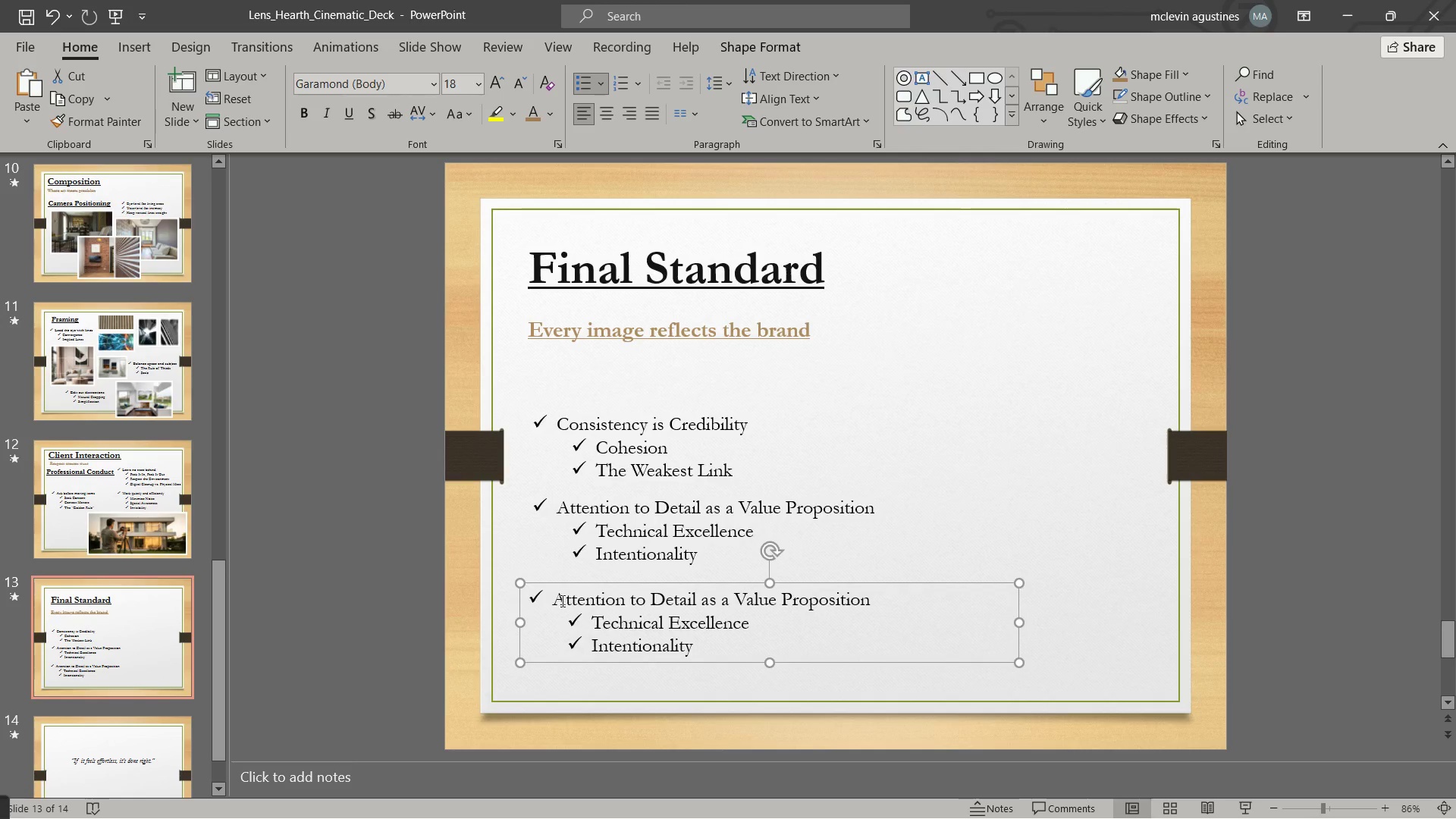 
left_click_drag(start_coordinate=[563, 603], to_coordinate=[864, 592])
 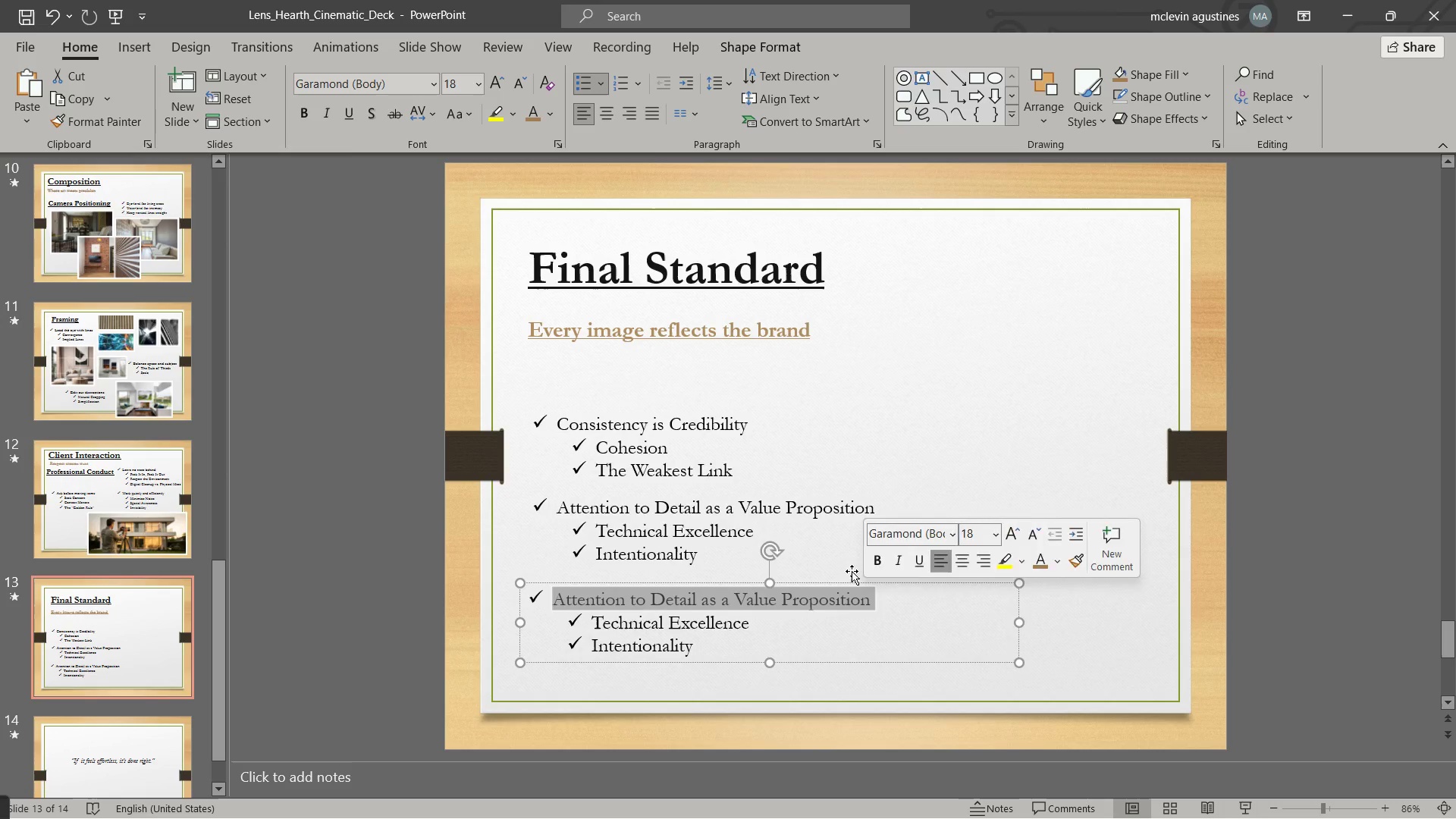 
key(Shift+ArrowLeft)
 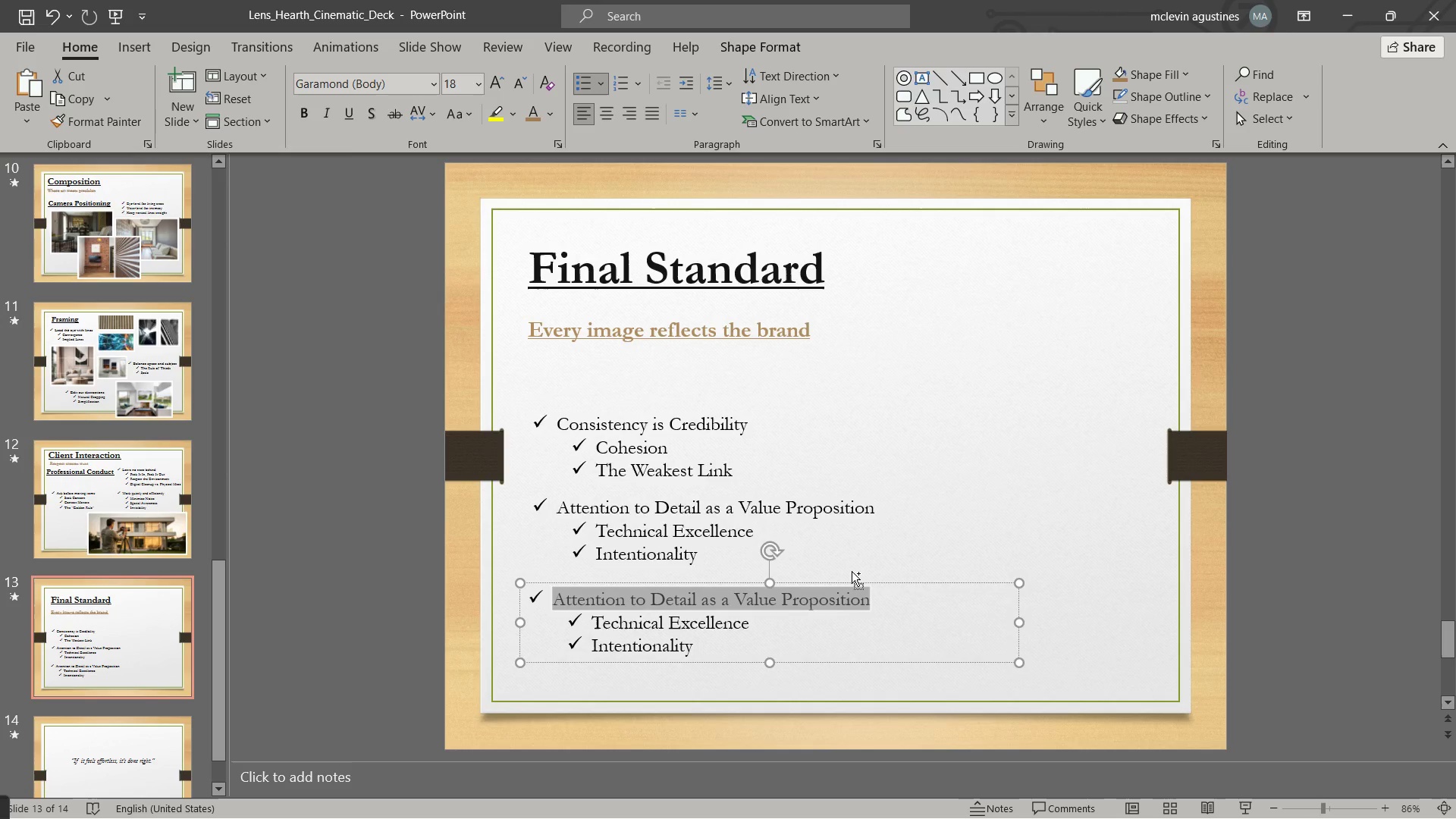 
key(Control+V)
 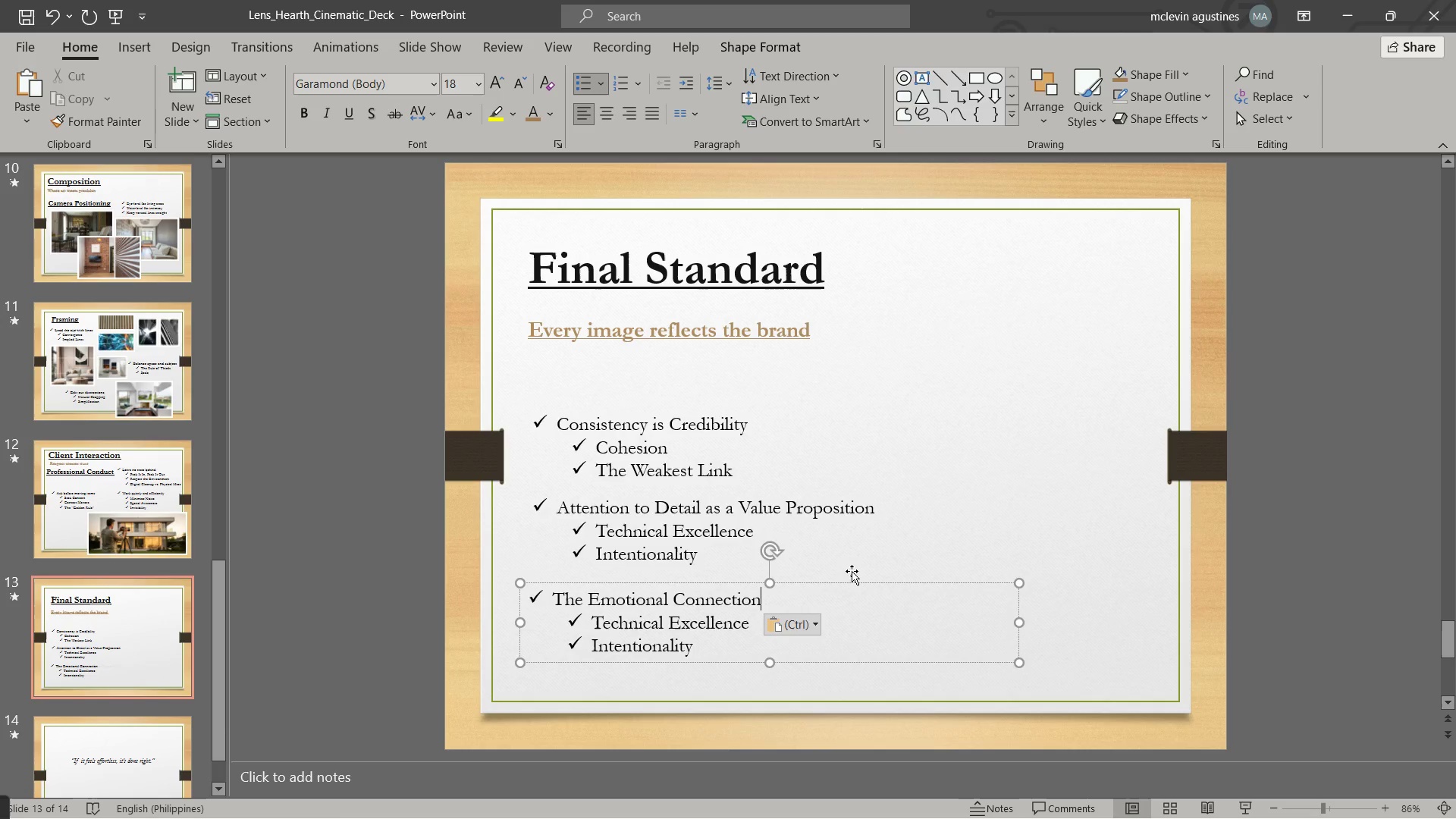 
key(ArrowDown)
 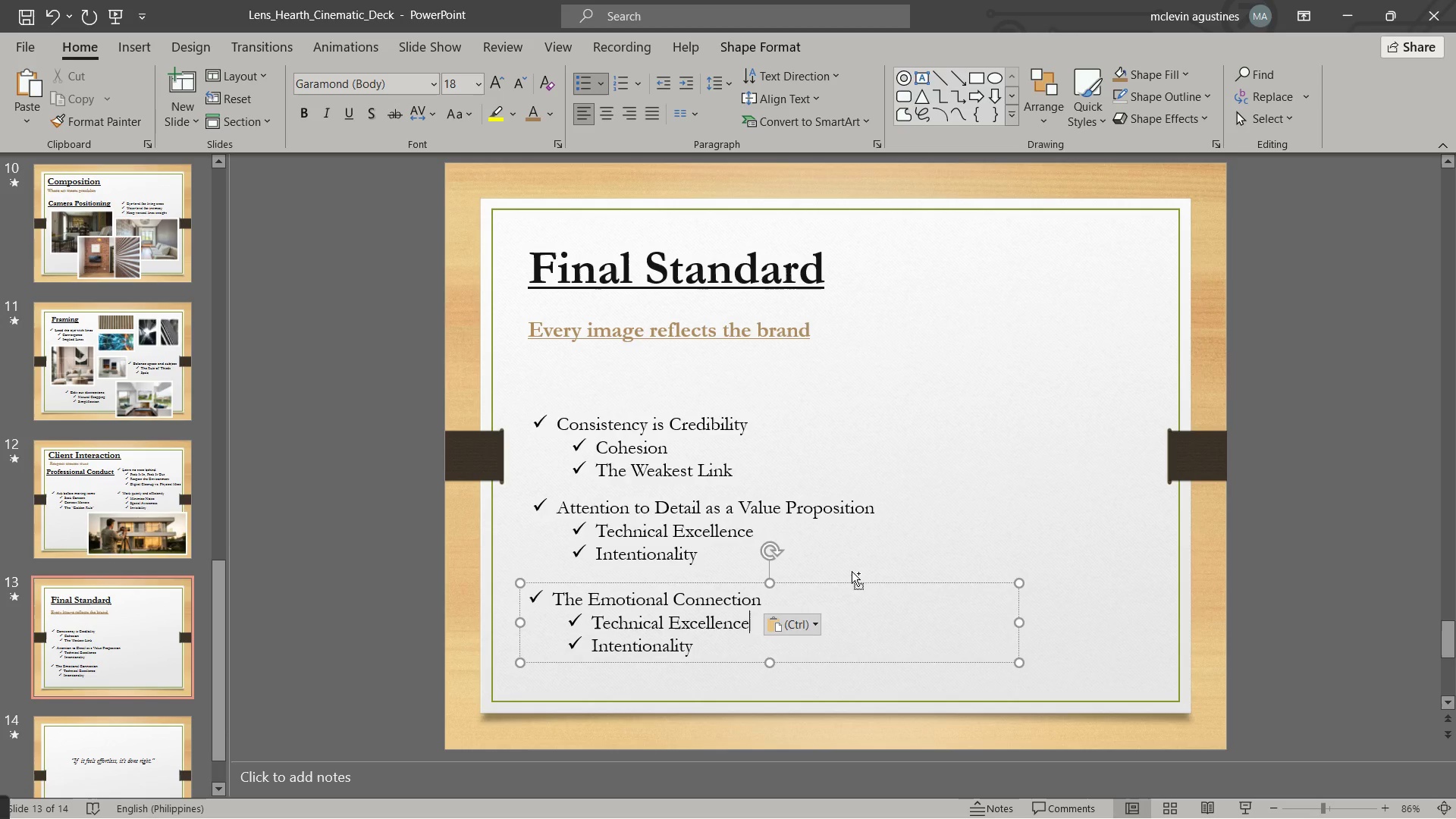 
key(Control+Shift+ArrowLeft)
 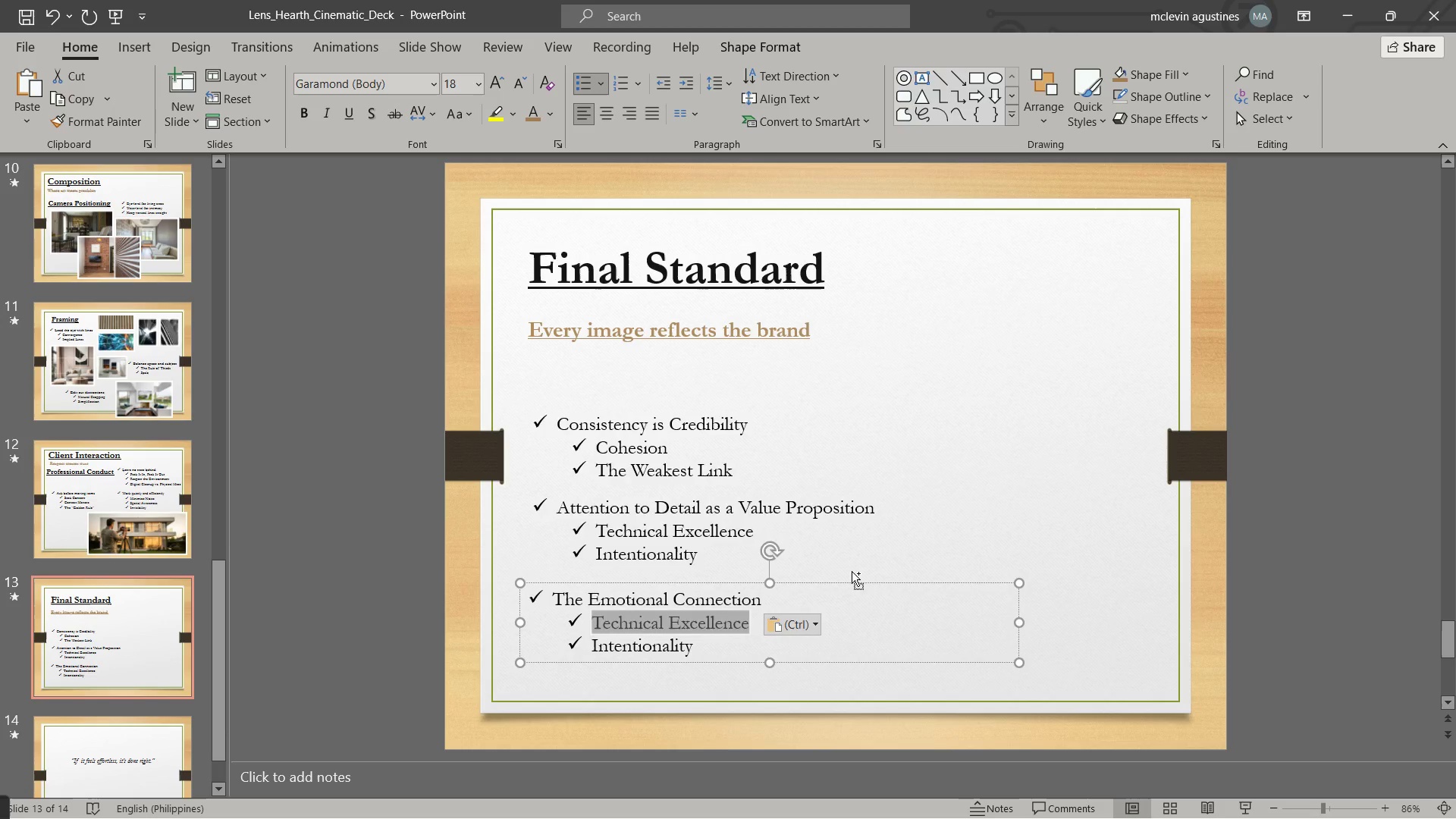 
key(Control+Shift+ArrowLeft)
 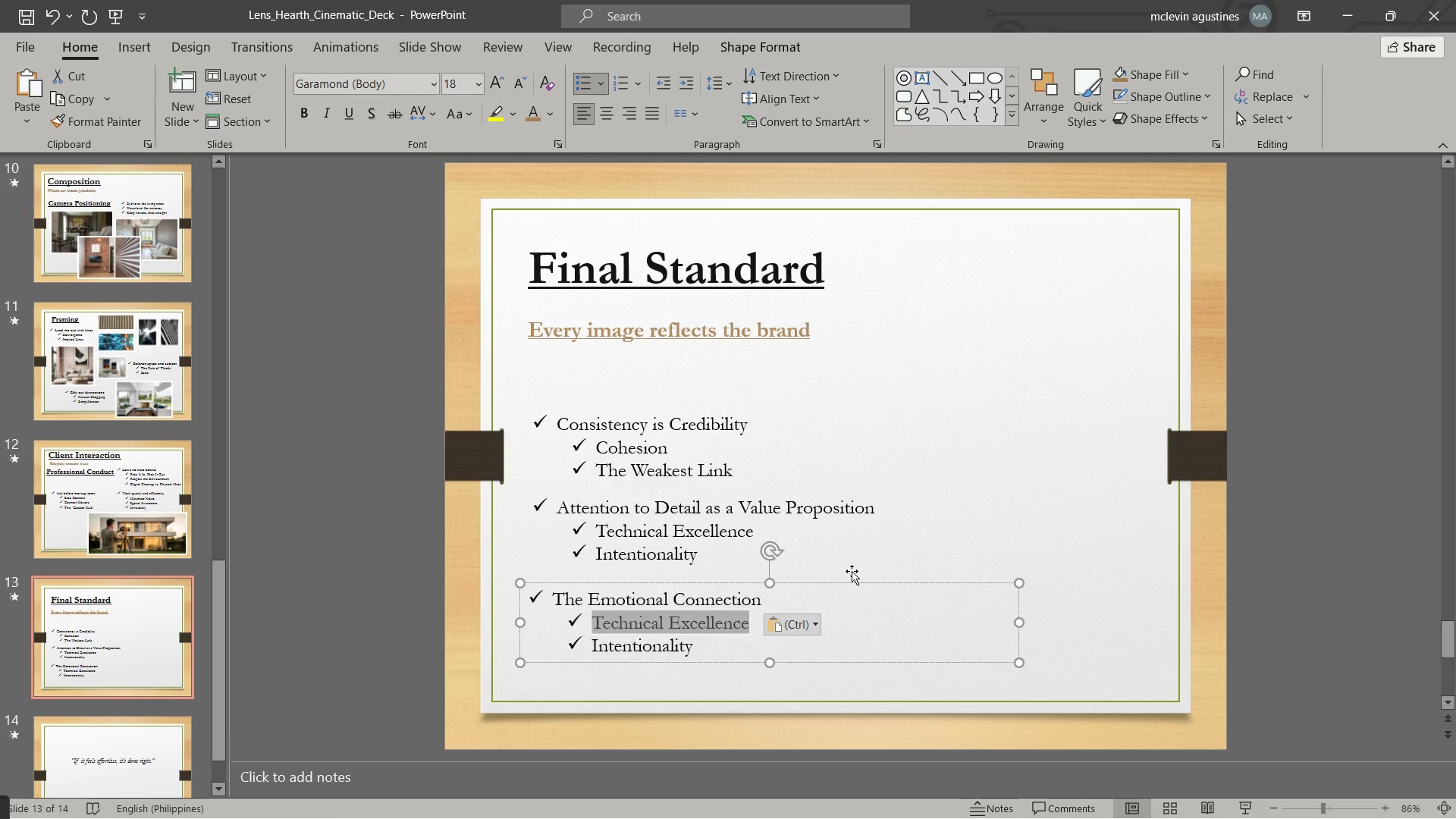 
key(Alt+Tab)
 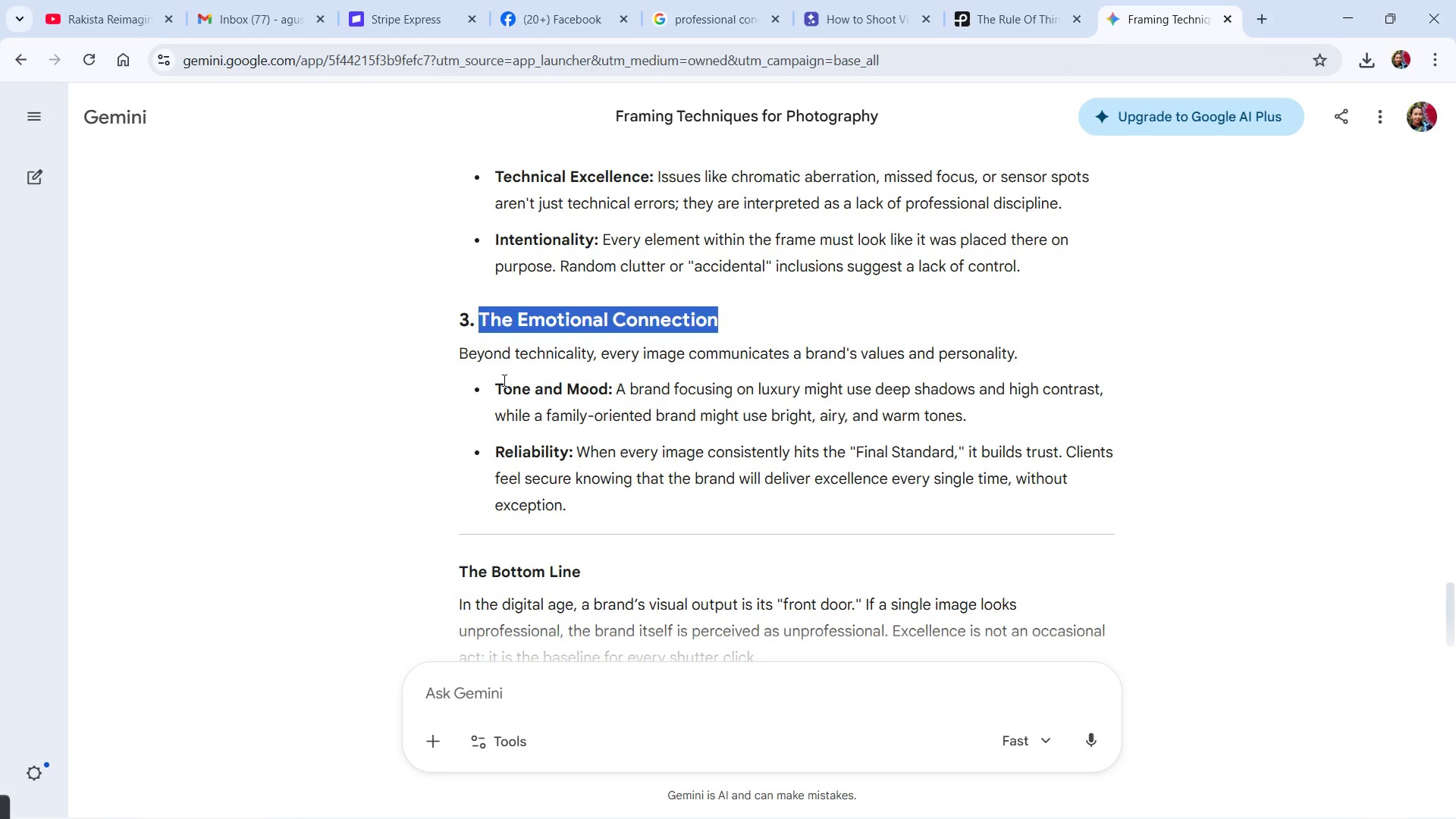 
left_click_drag(start_coordinate=[498, 390], to_coordinate=[604, 401])
 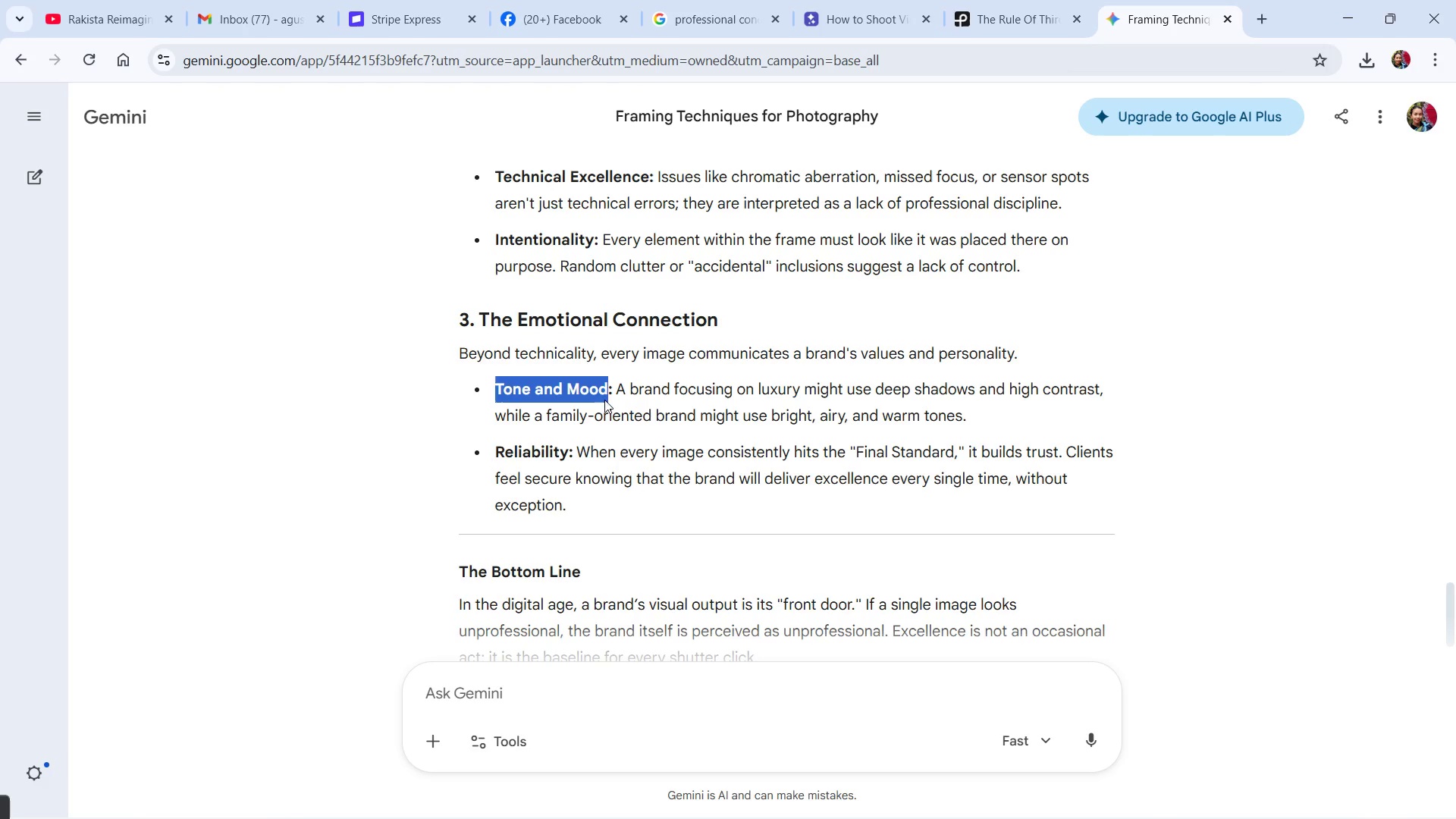 
key(Control+C)
 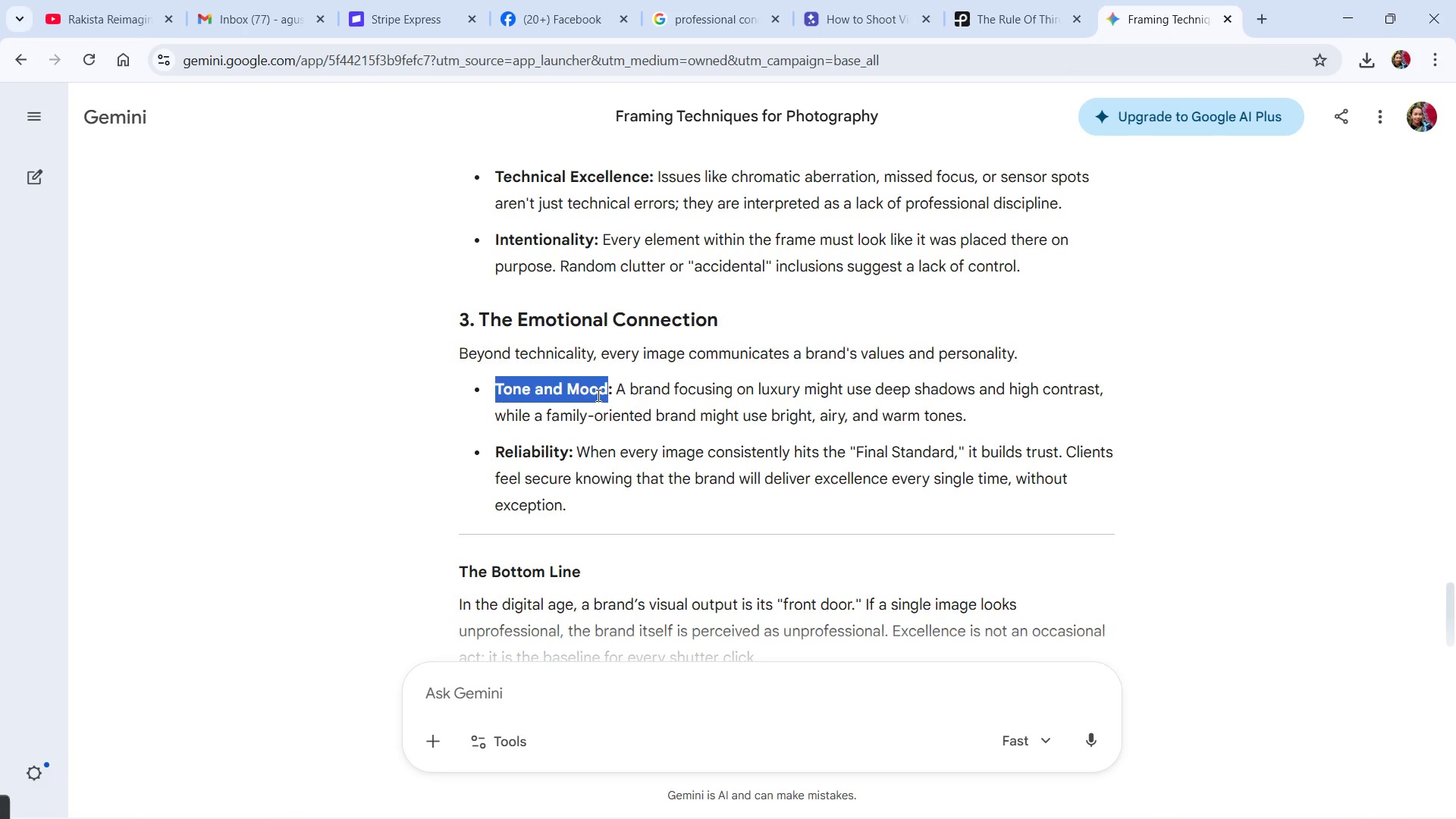 
key(Alt+Control+AltLeft)
 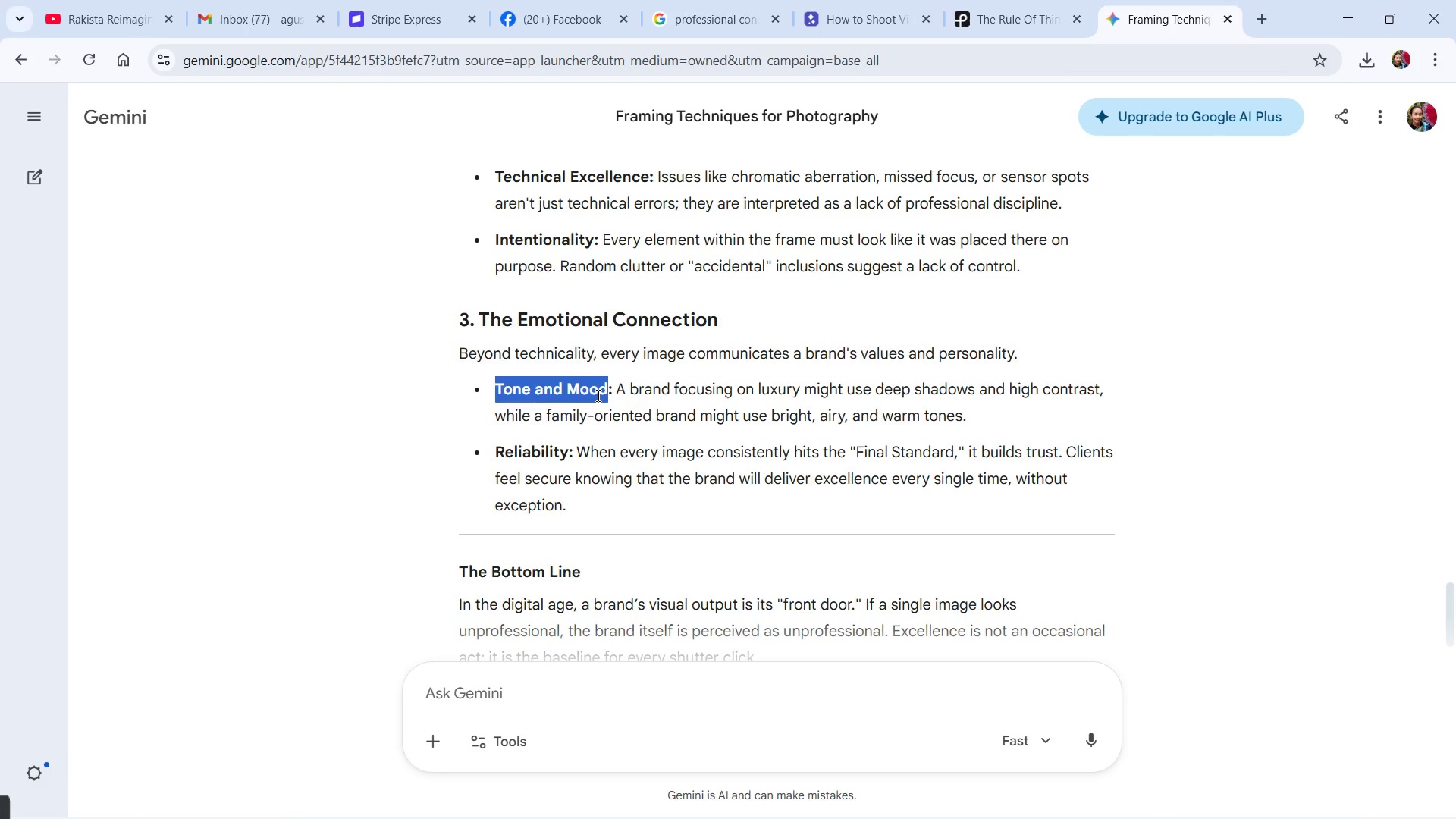 
key(Alt+Tab)
 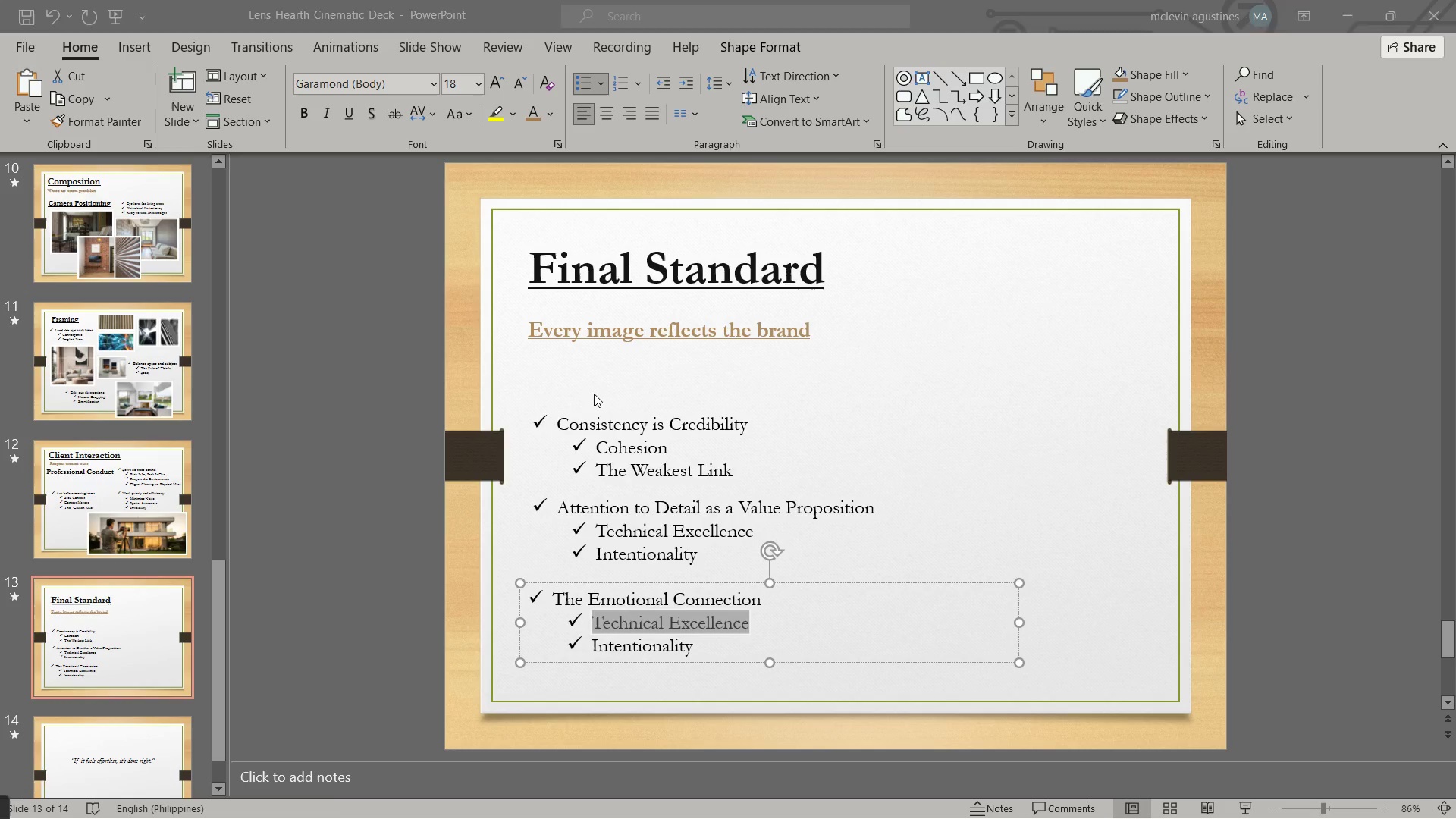 
key(Control+V)
 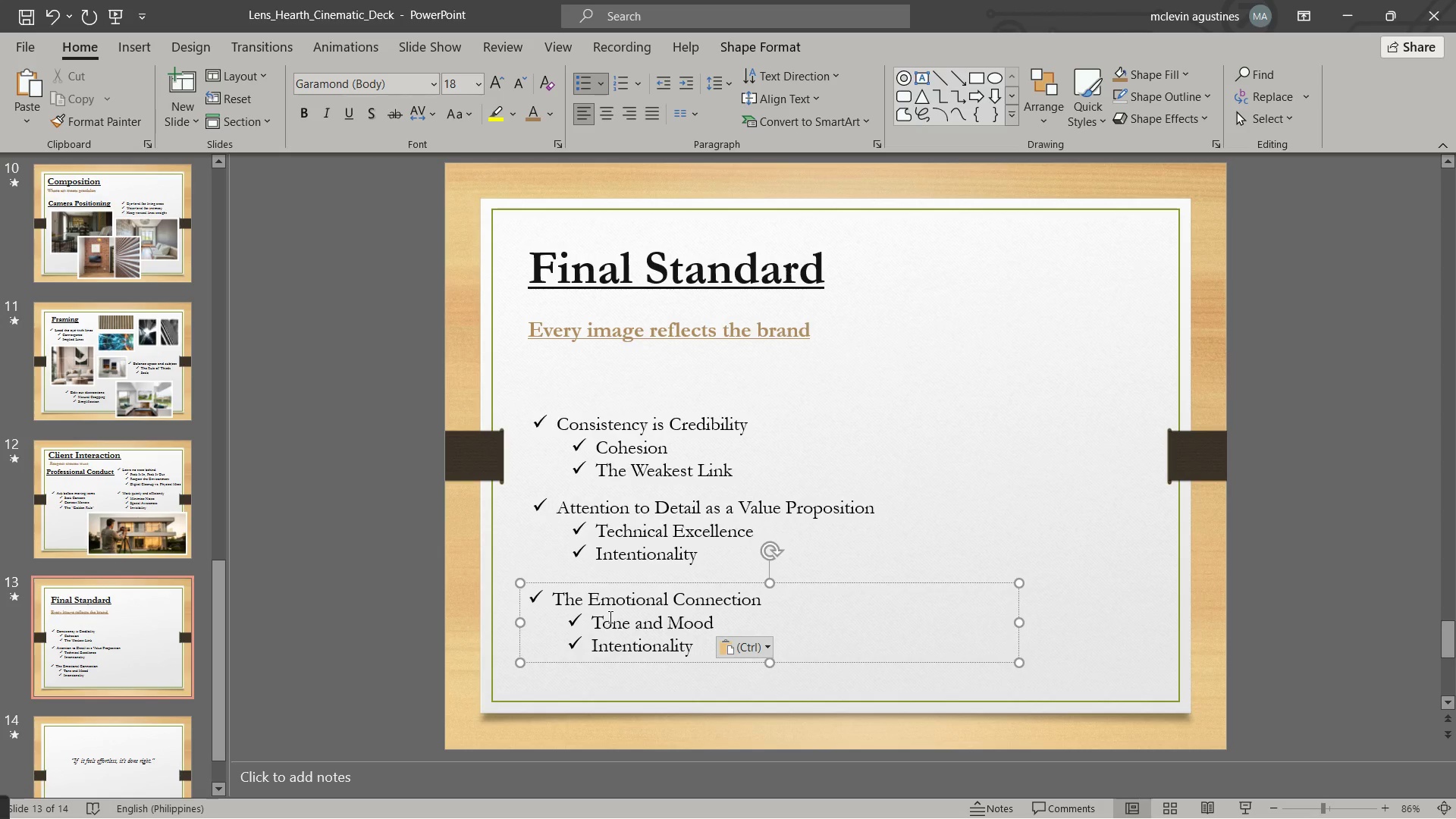 
double_click([630, 644])
 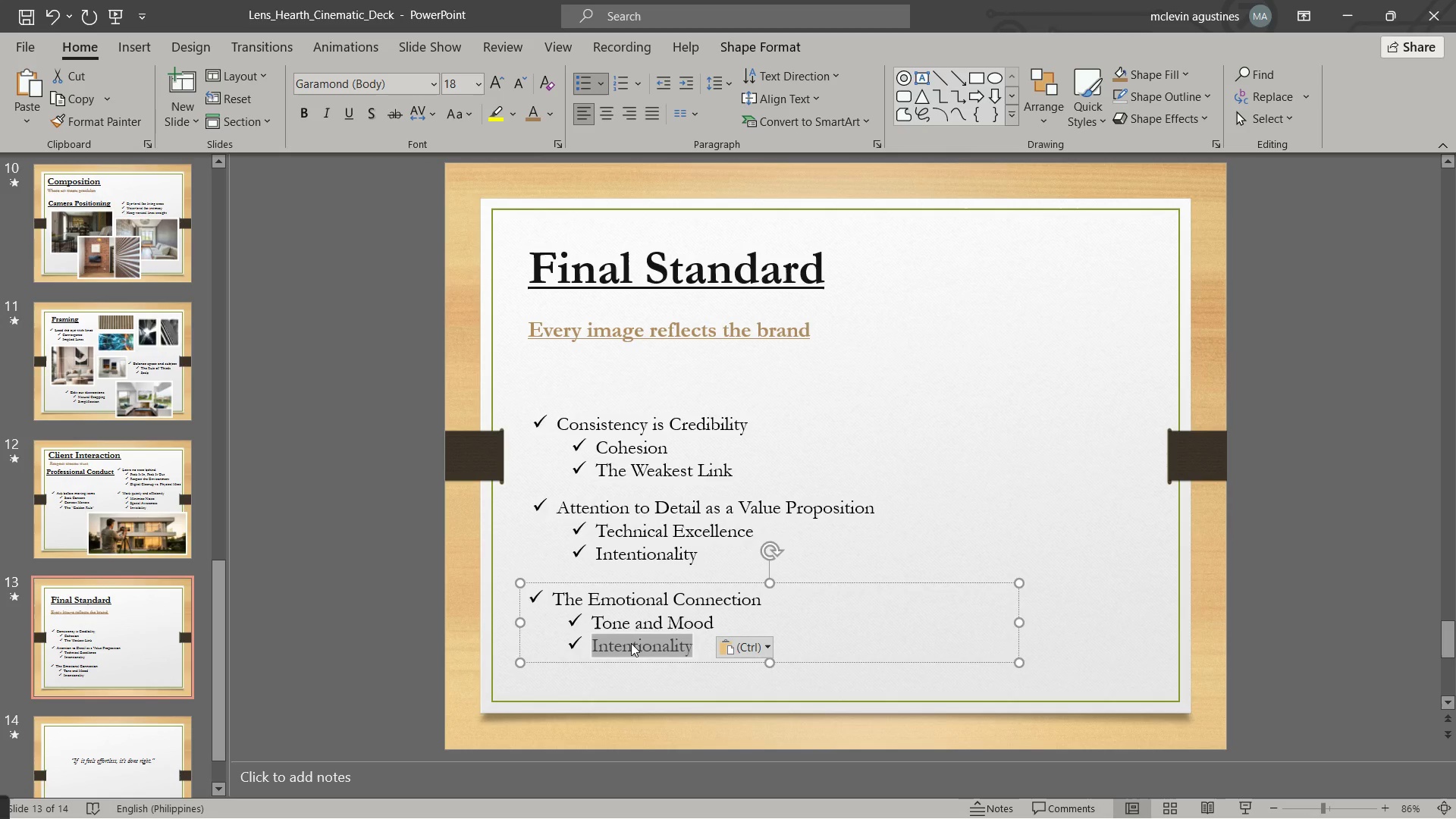 
key(Alt+AltLeft)
 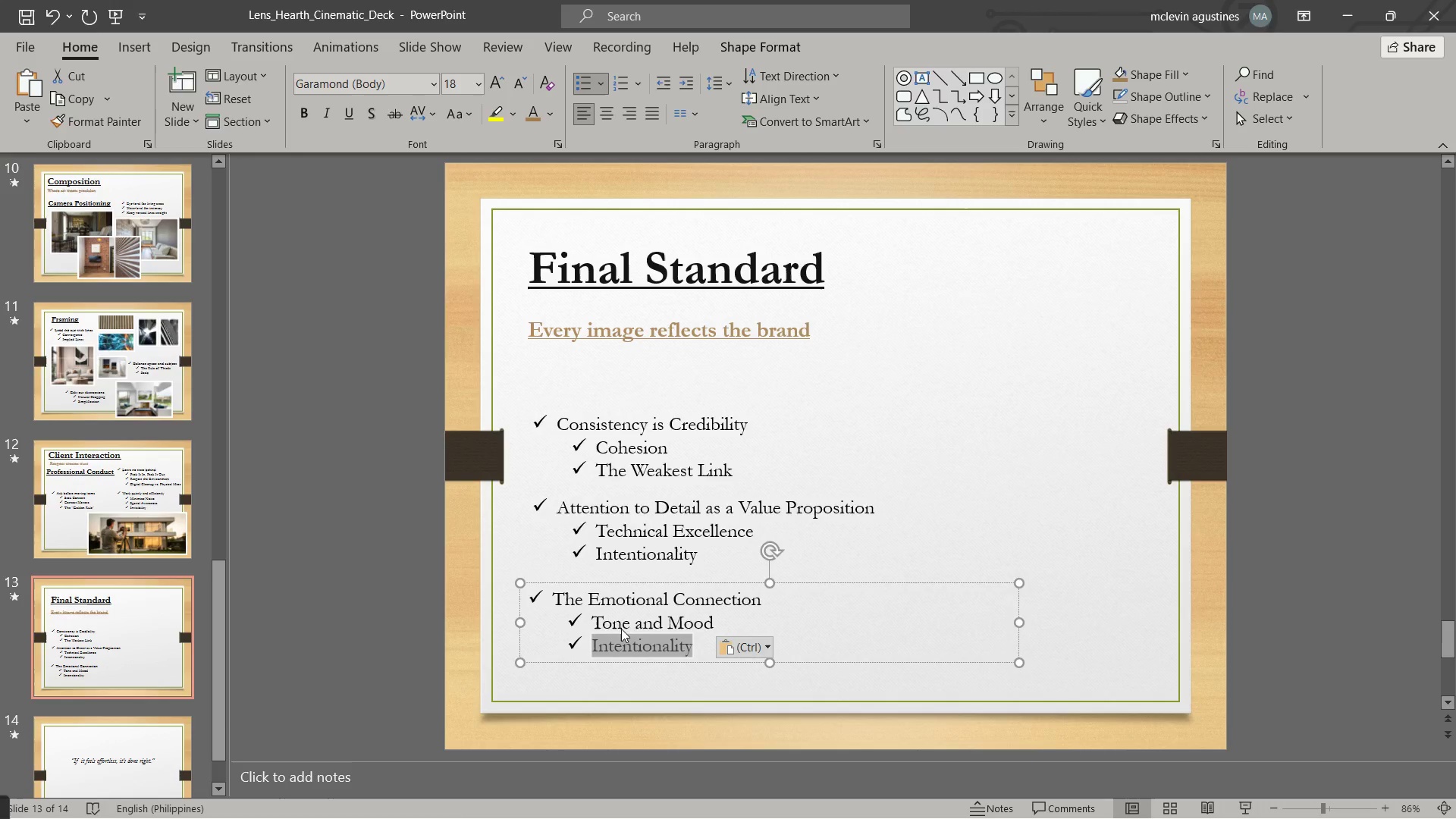 
key(Alt+Tab)
 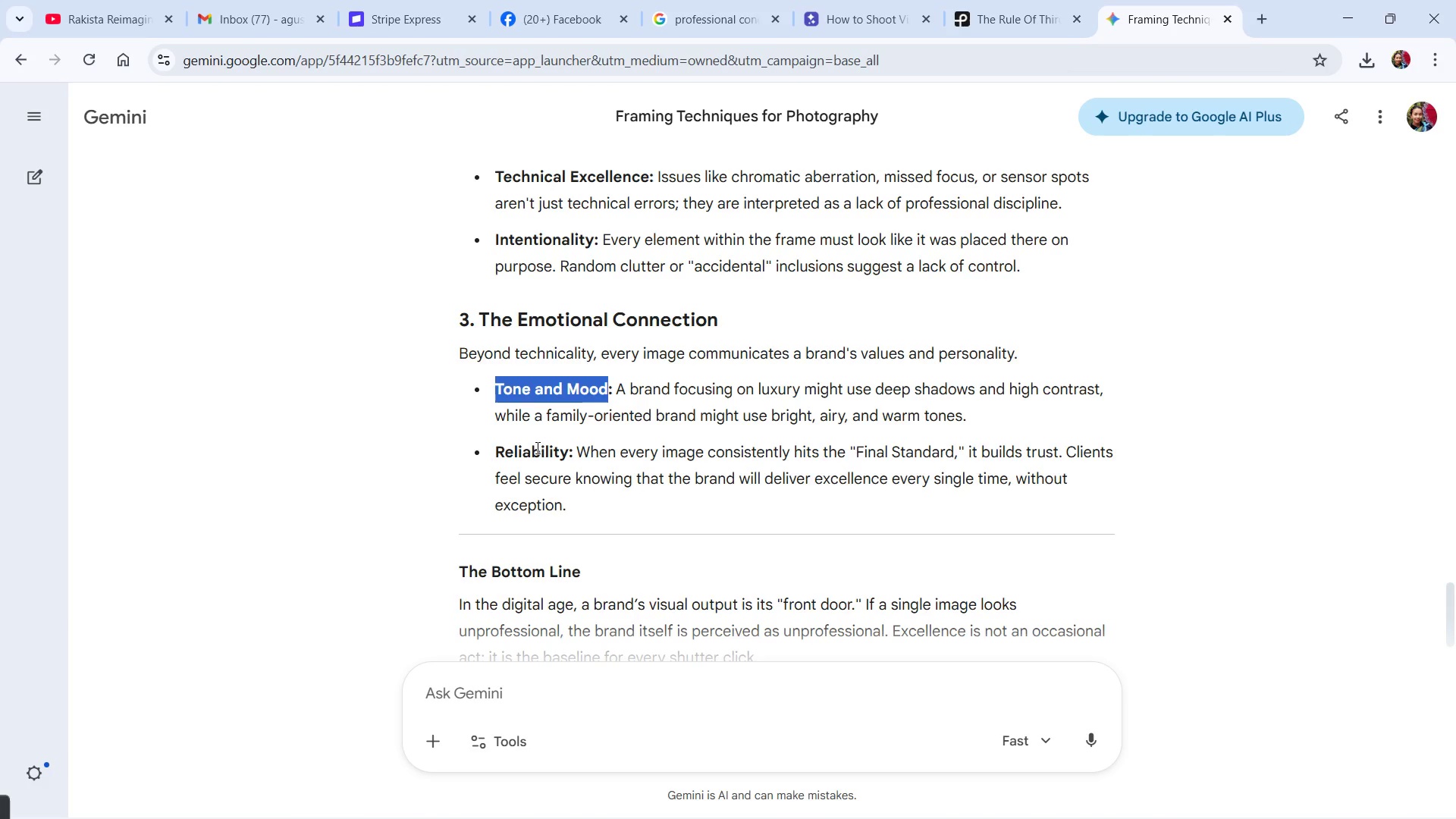 
double_click([536, 447])
 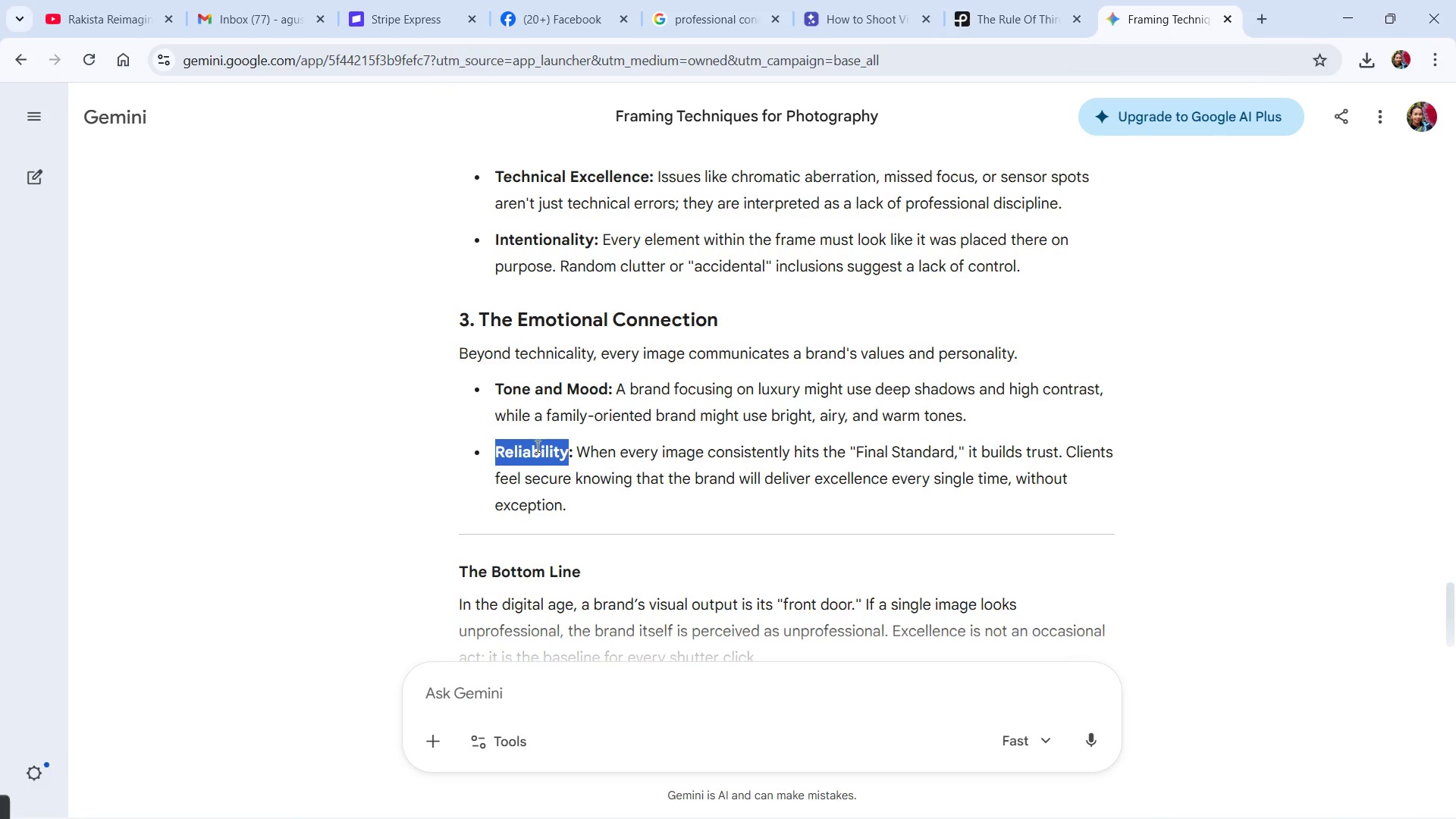 
key(Control+C)
 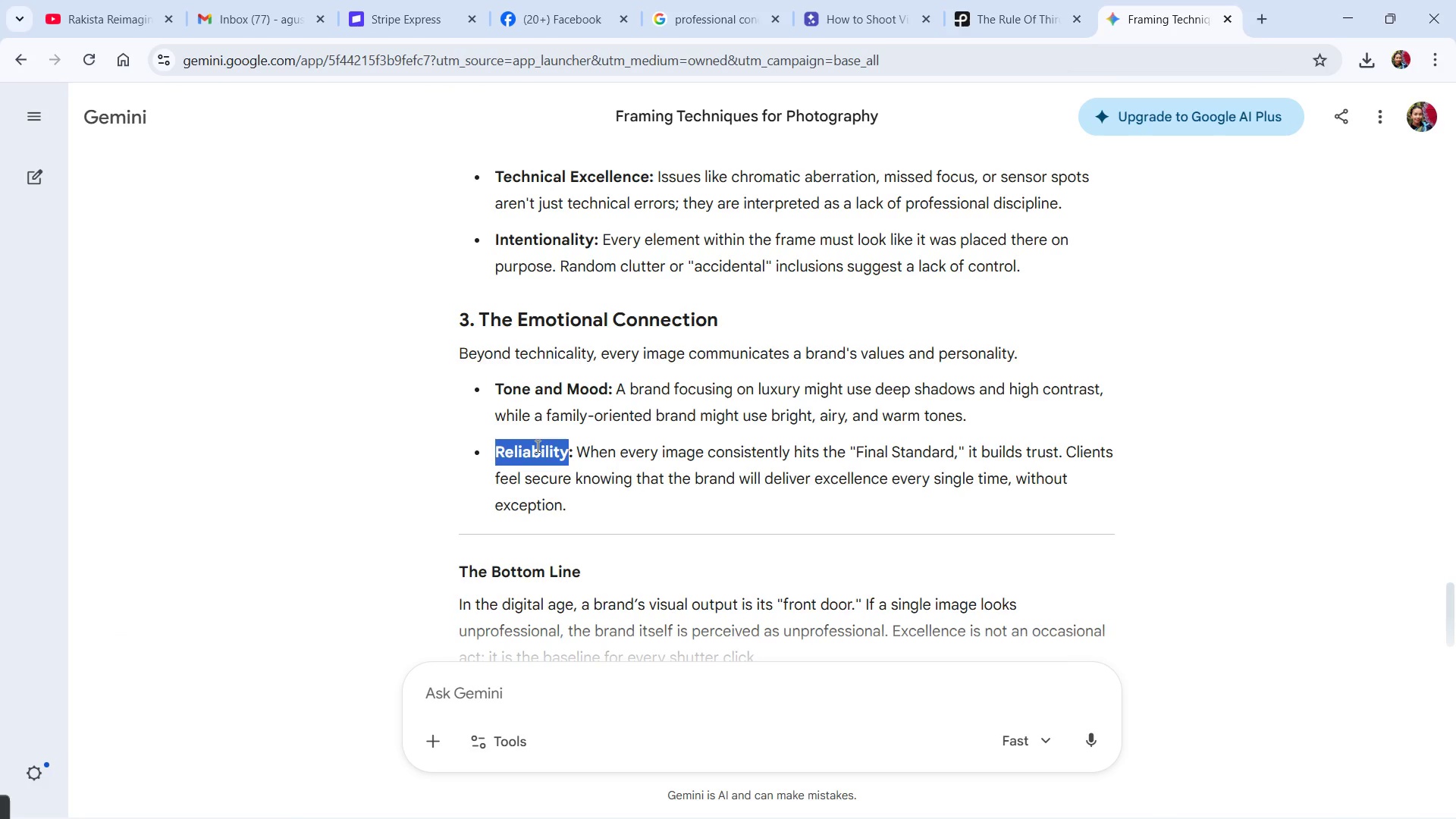 
key(Alt+Control+AltLeft)
 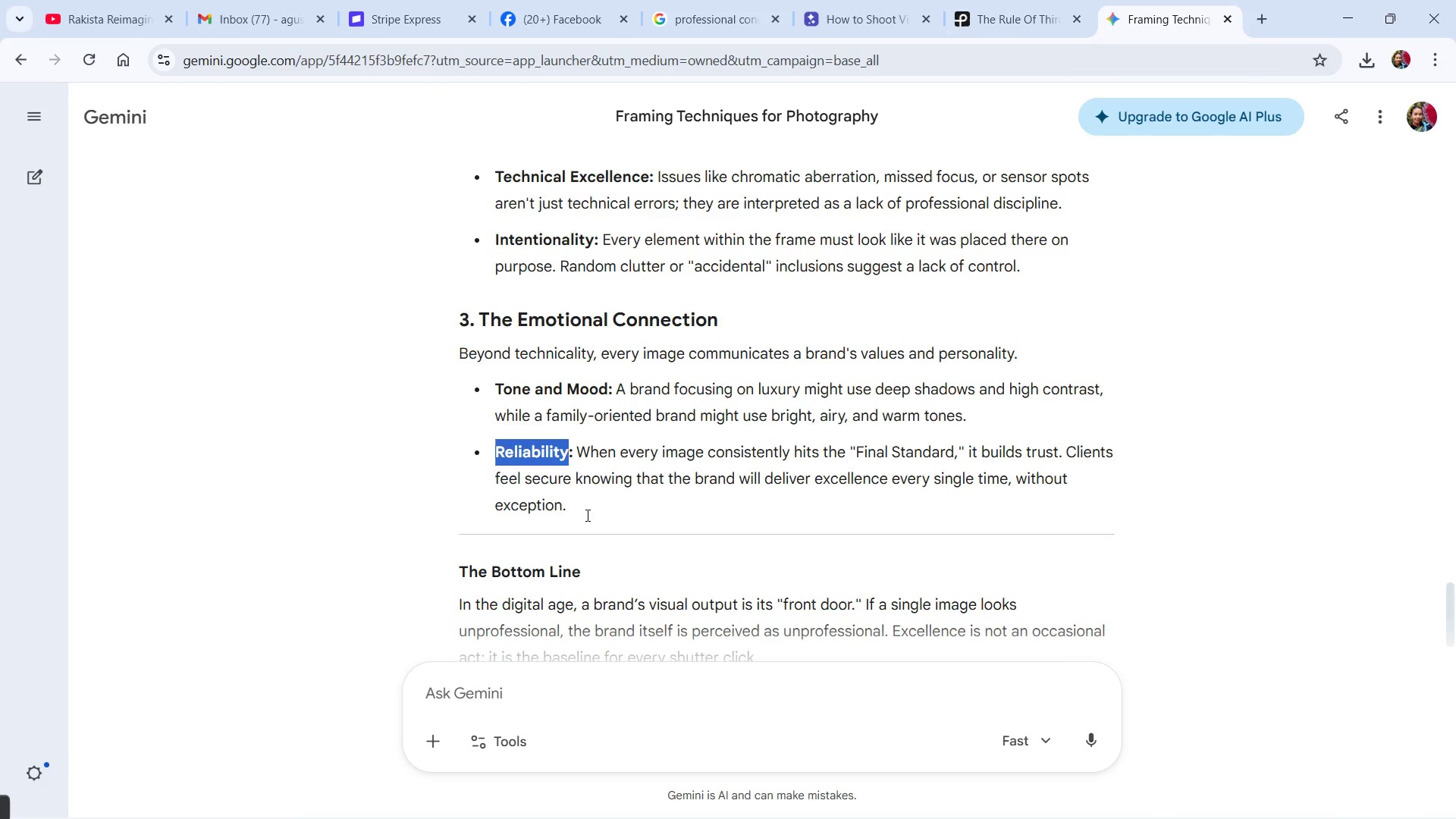 
key(Alt+Tab)
 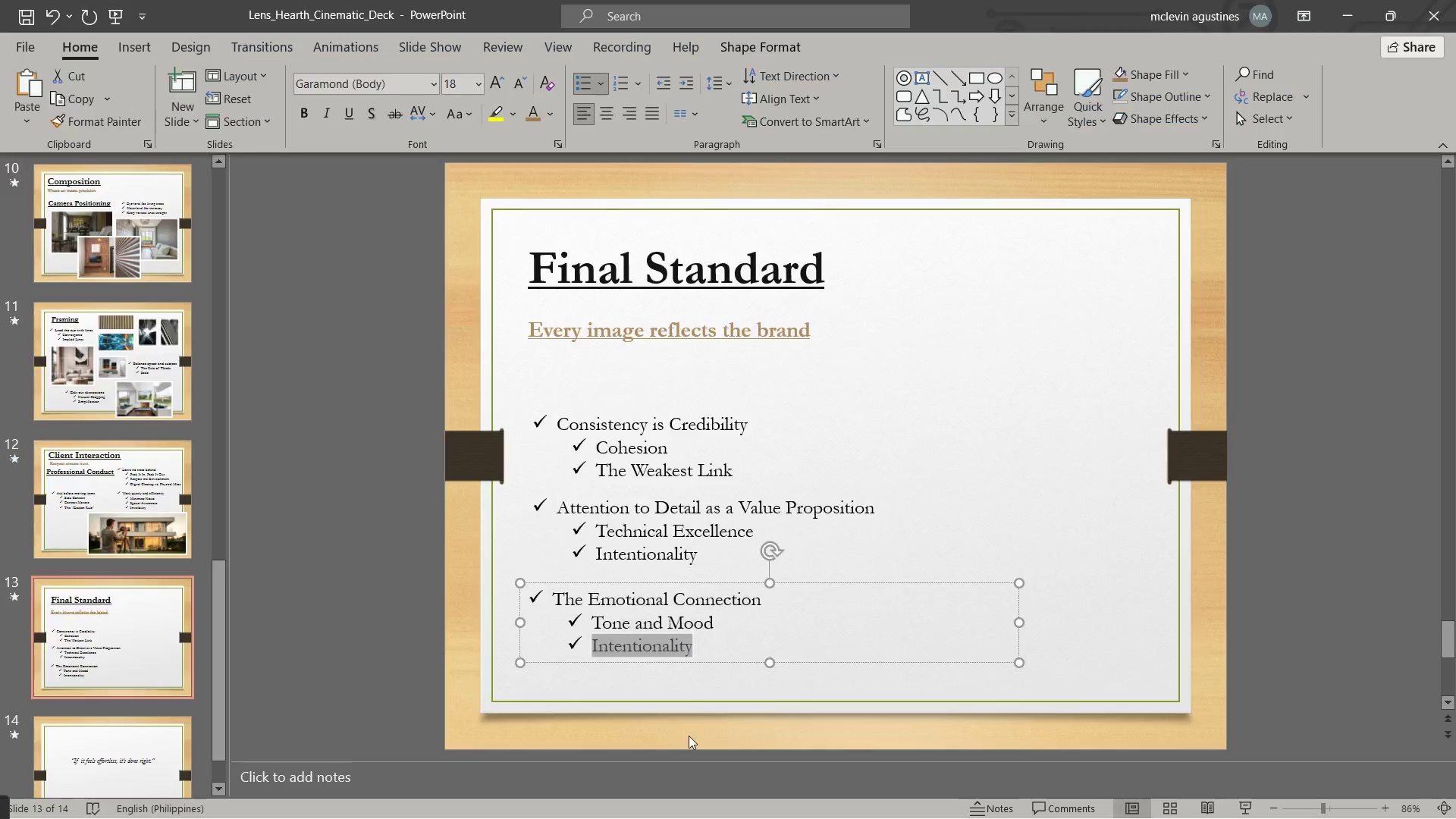 
key(Control+V)
 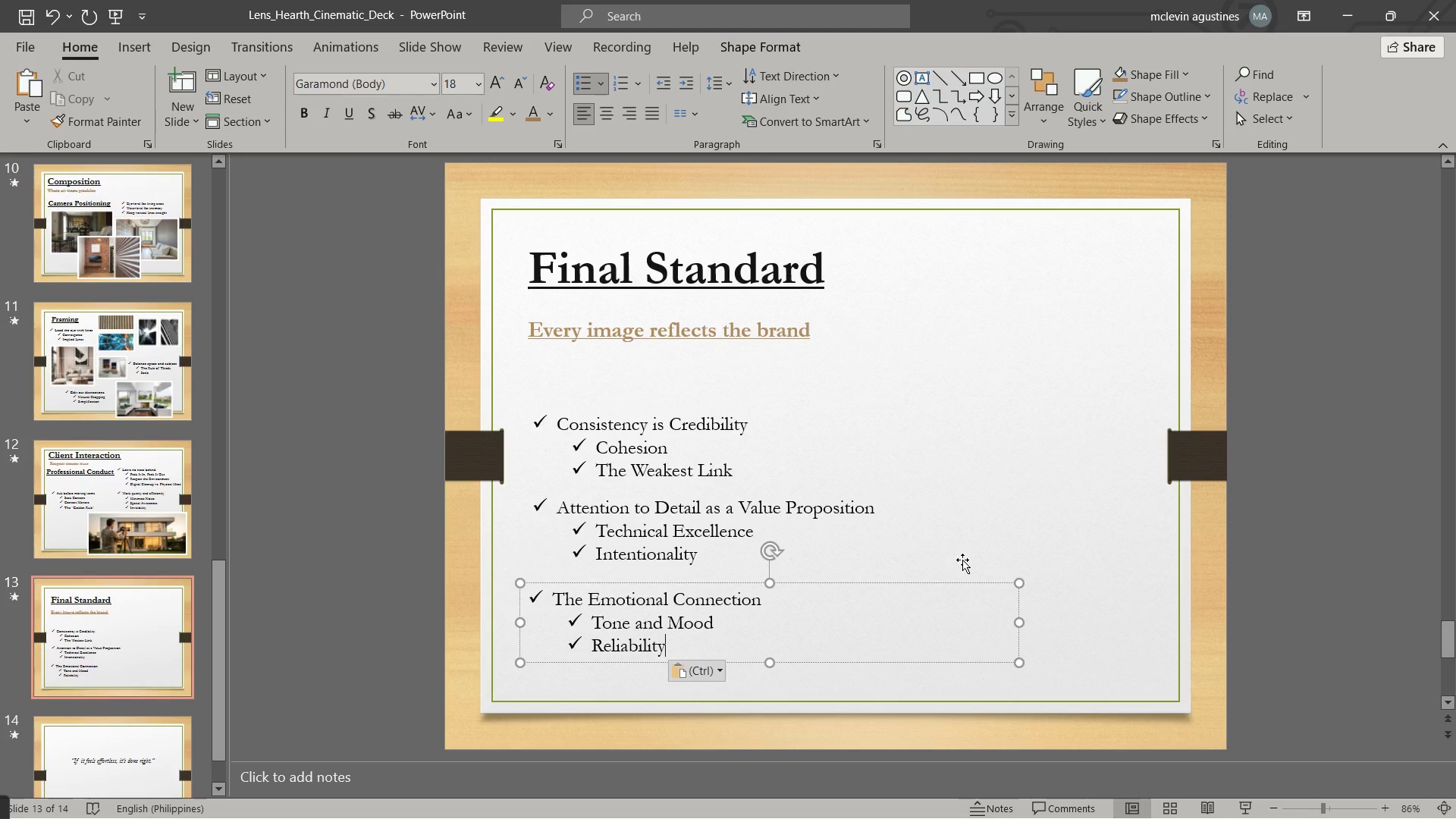 
key(Escape)
 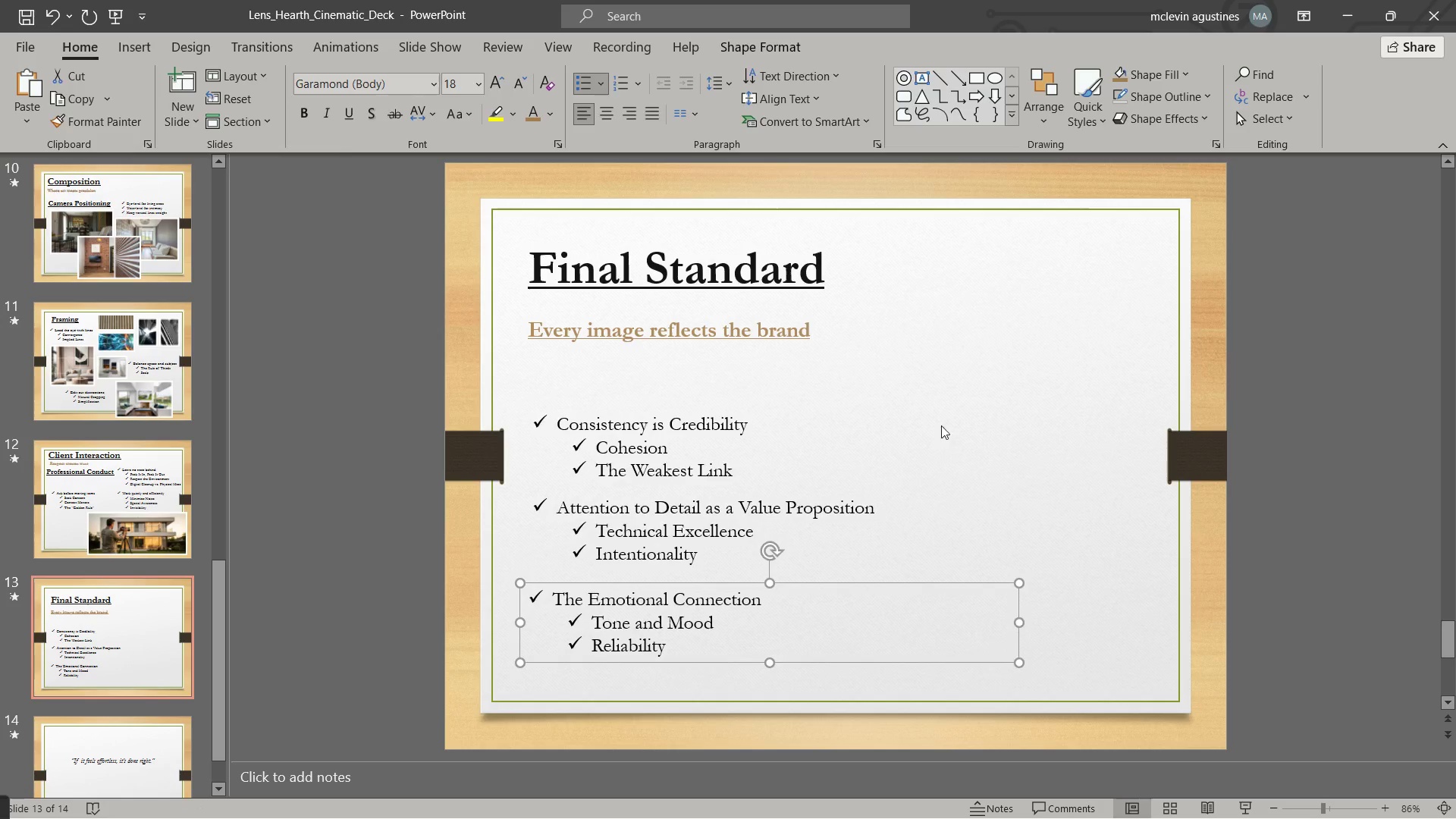 
key(Escape)
 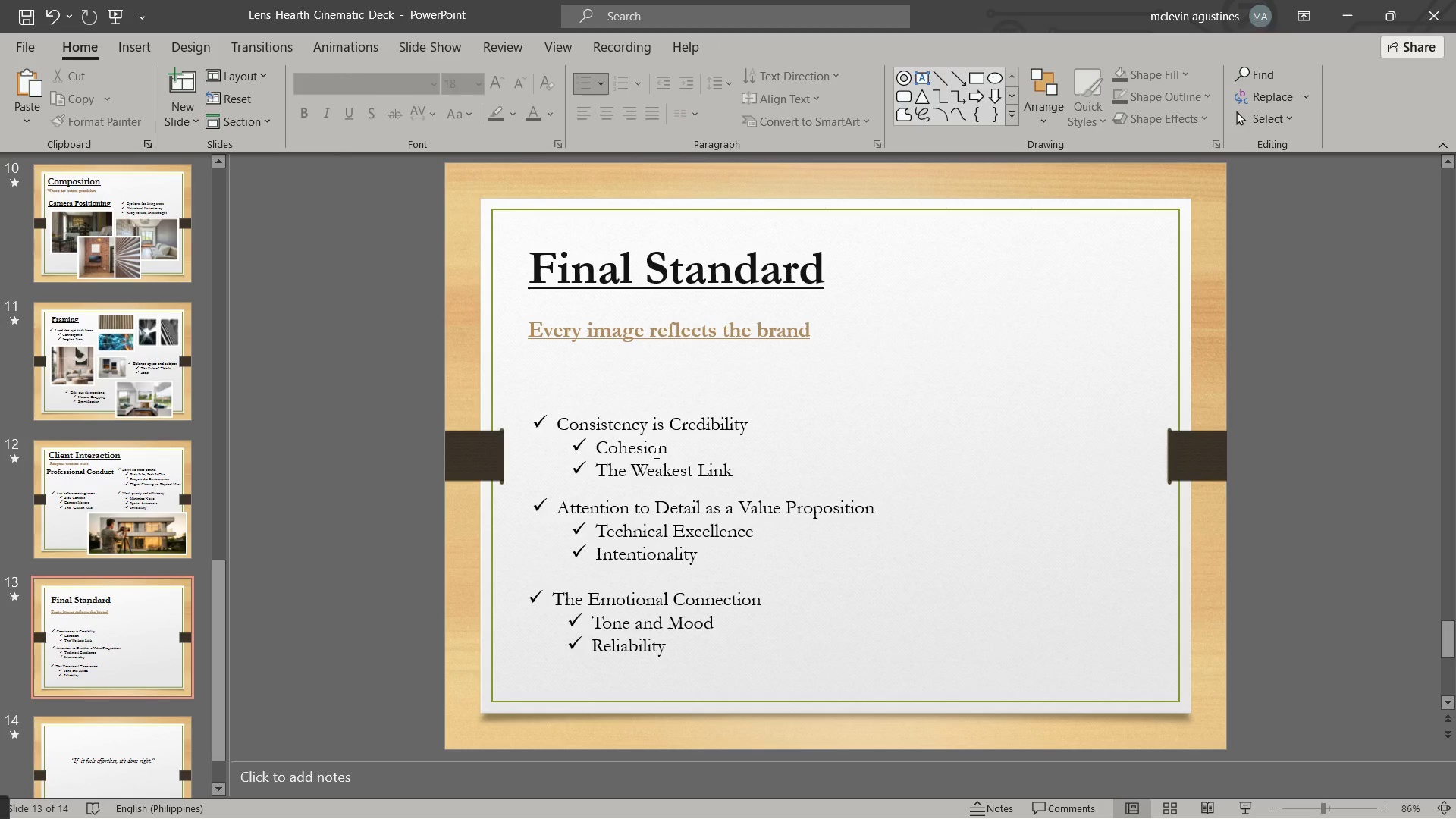 
left_click([654, 451])
 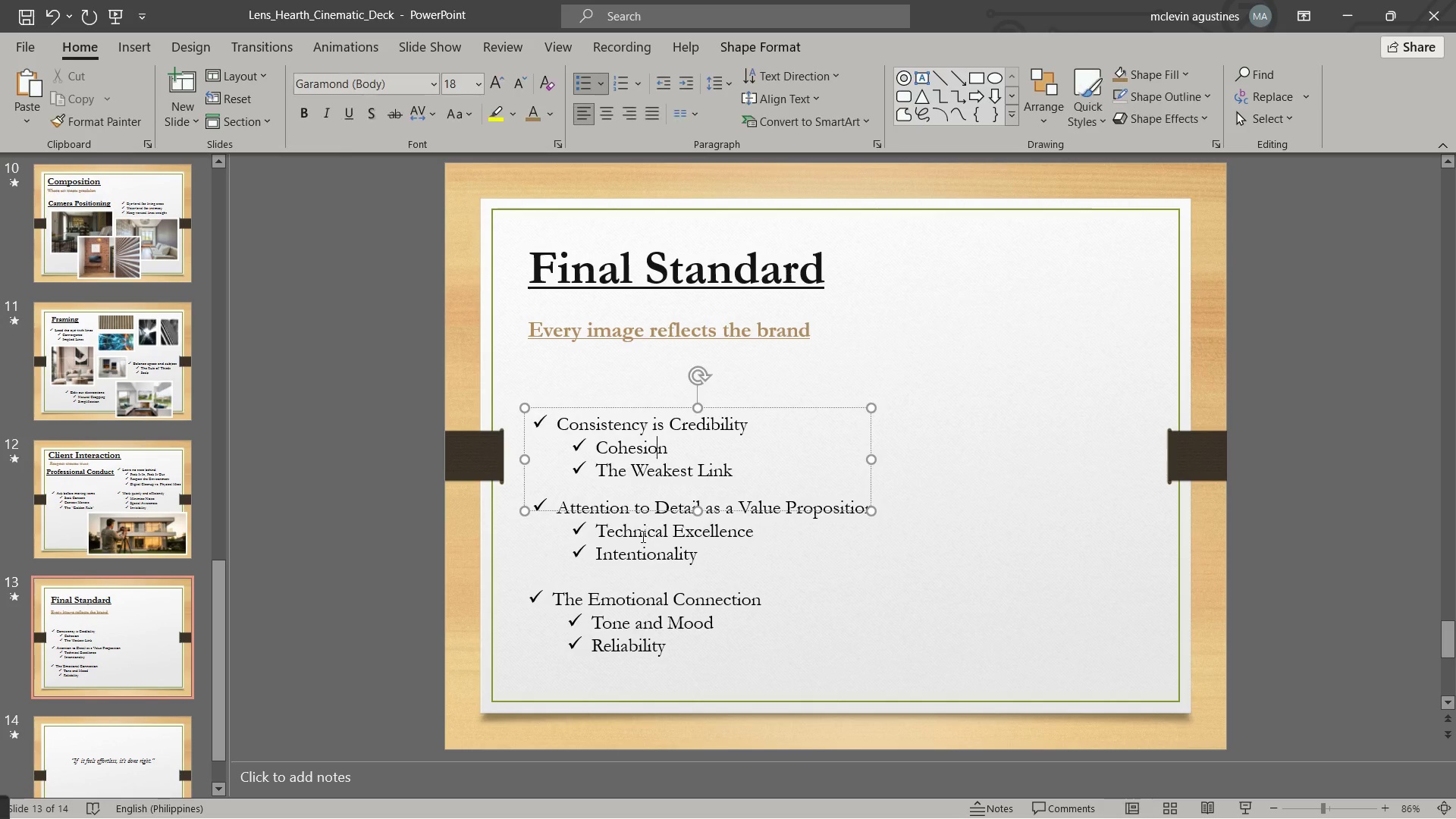 
hold_key(key=ShiftLeft, duration=0.62)
 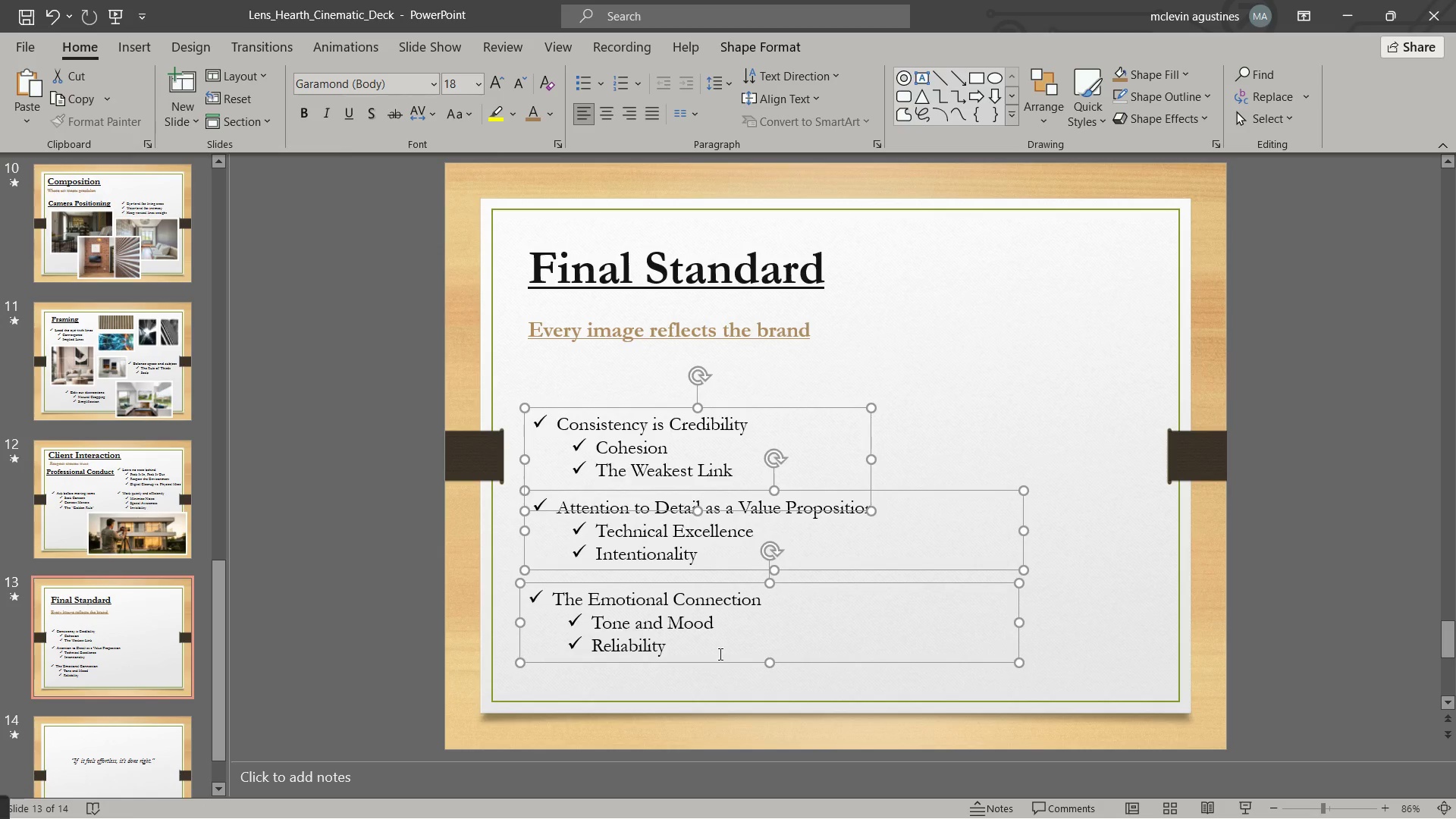 
hold_key(key=ShiftLeft, duration=26.09)
left_click_drag(start_coordinate=[717, 660], to_coordinate=[718, 628])
 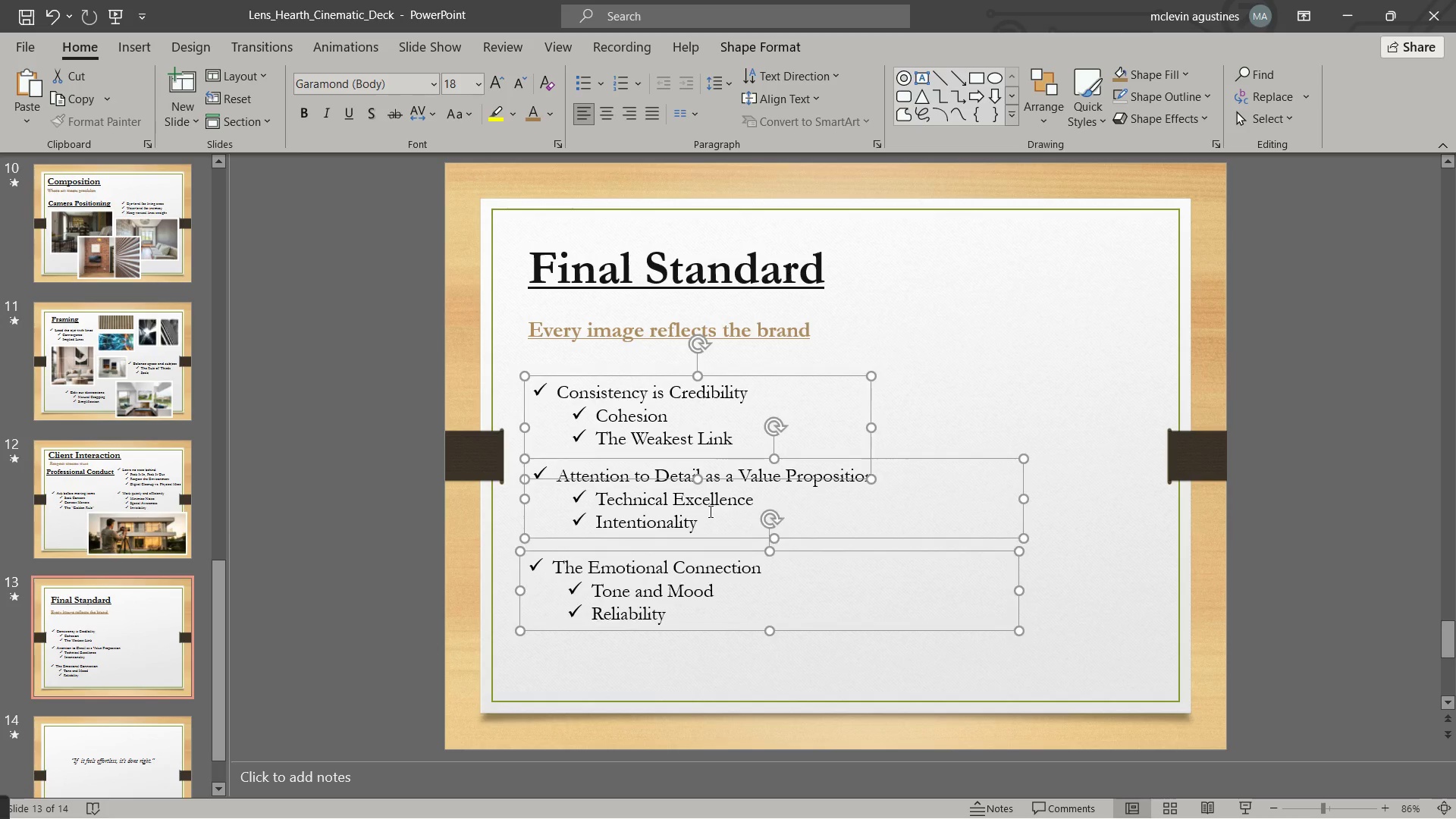 
key(Escape)
 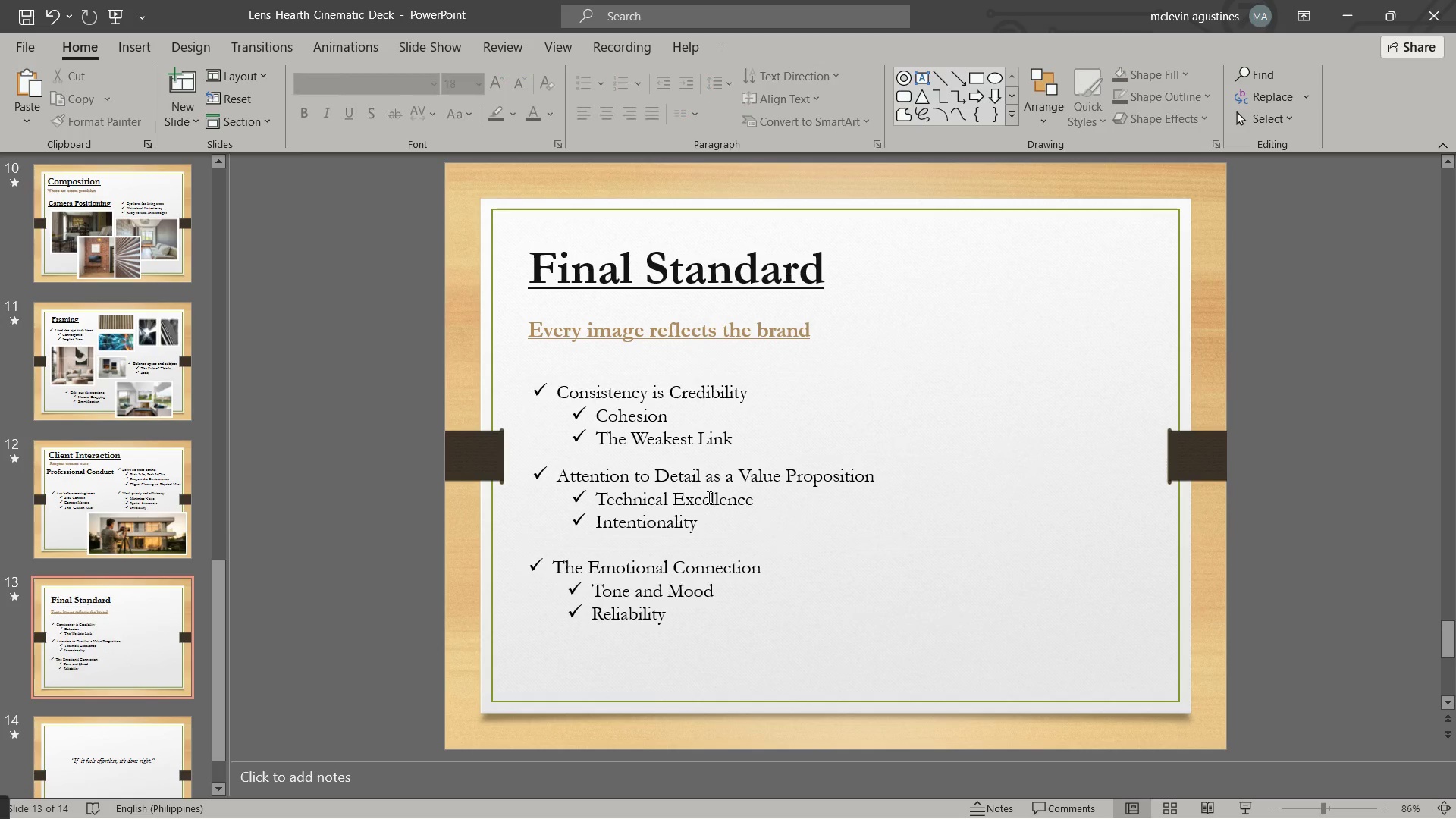 
left_click([708, 497])
 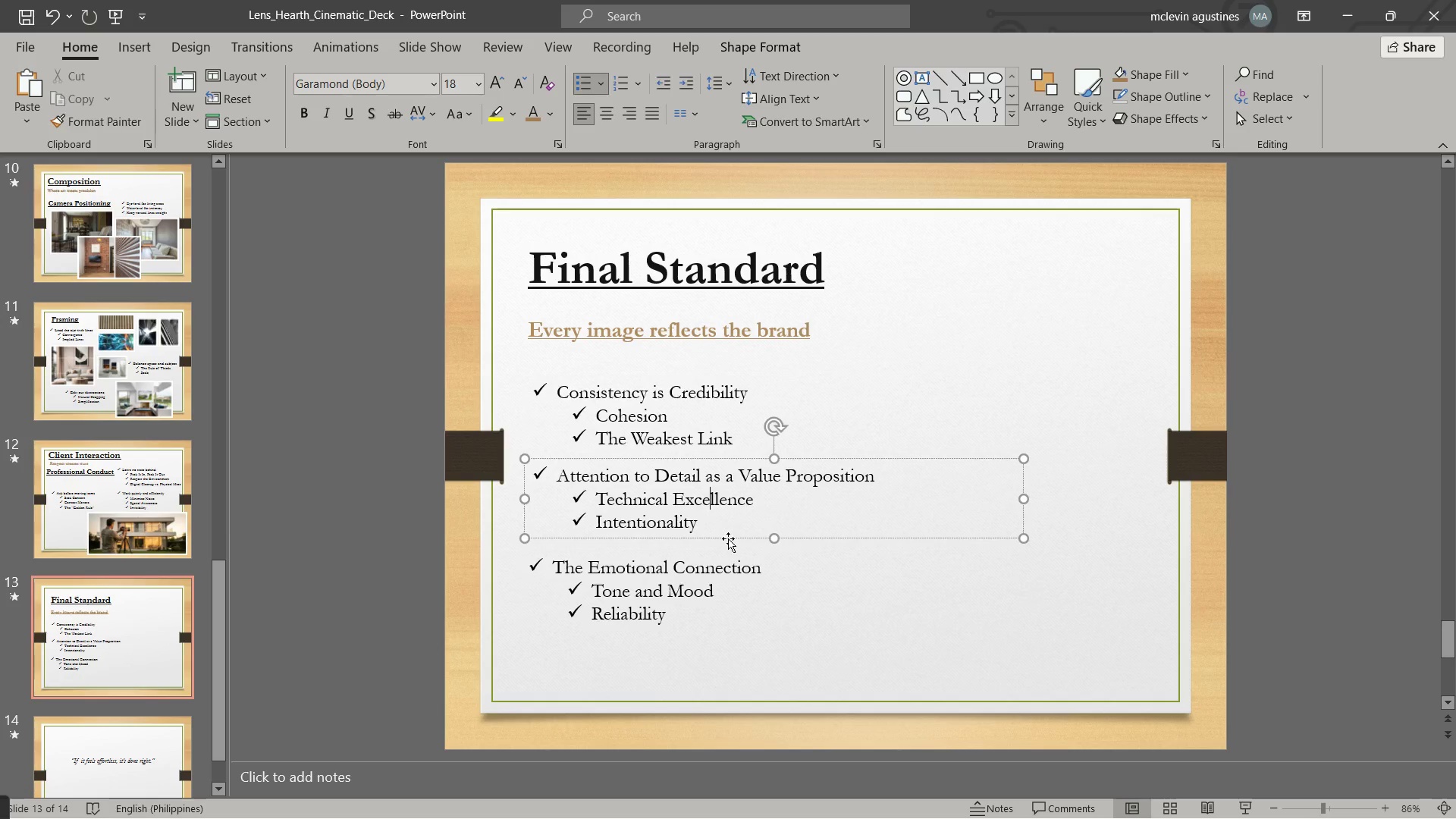 
left_click_drag(start_coordinate=[728, 538], to_coordinate=[883, 545])
 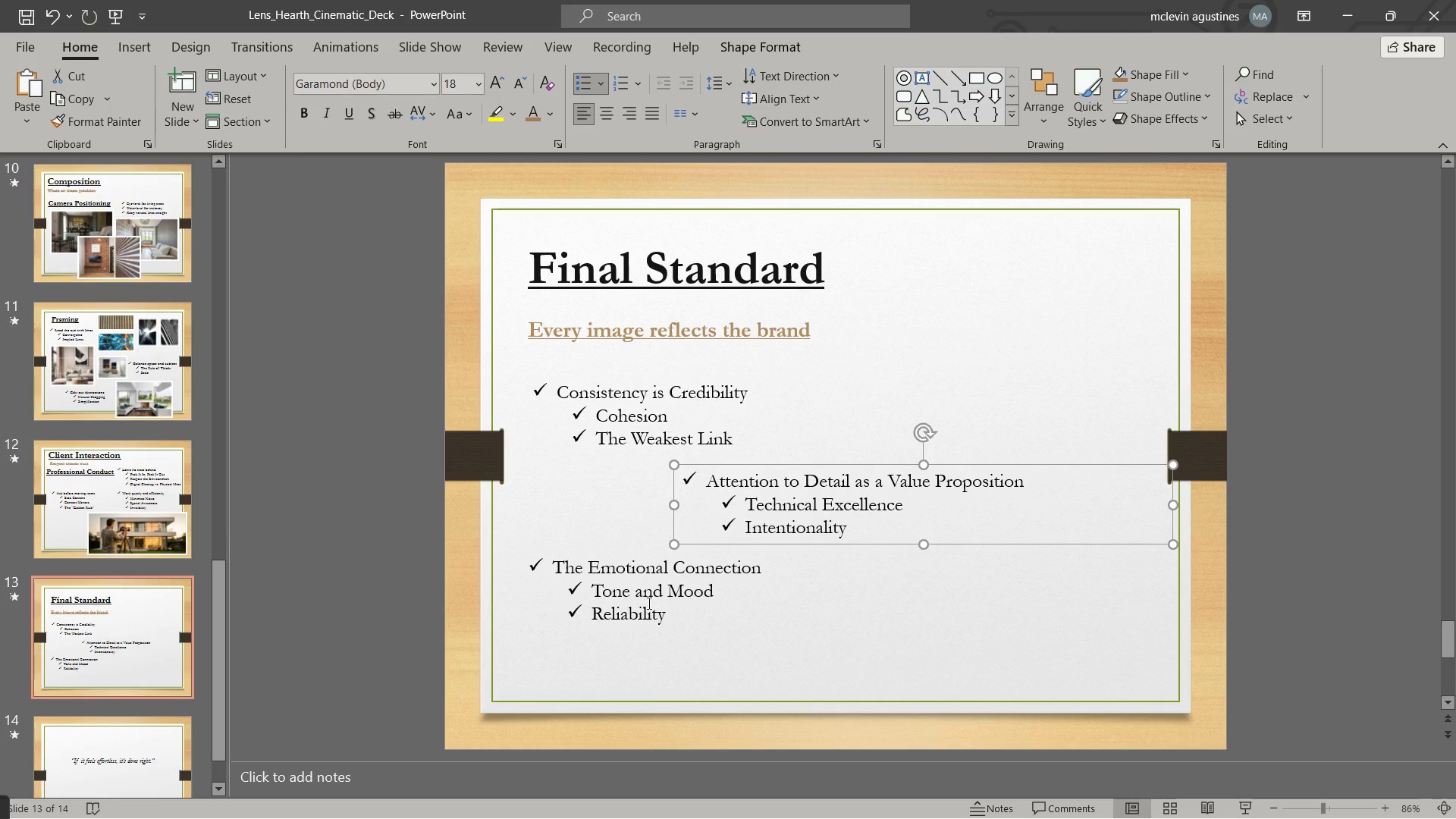 
left_click([648, 603])
 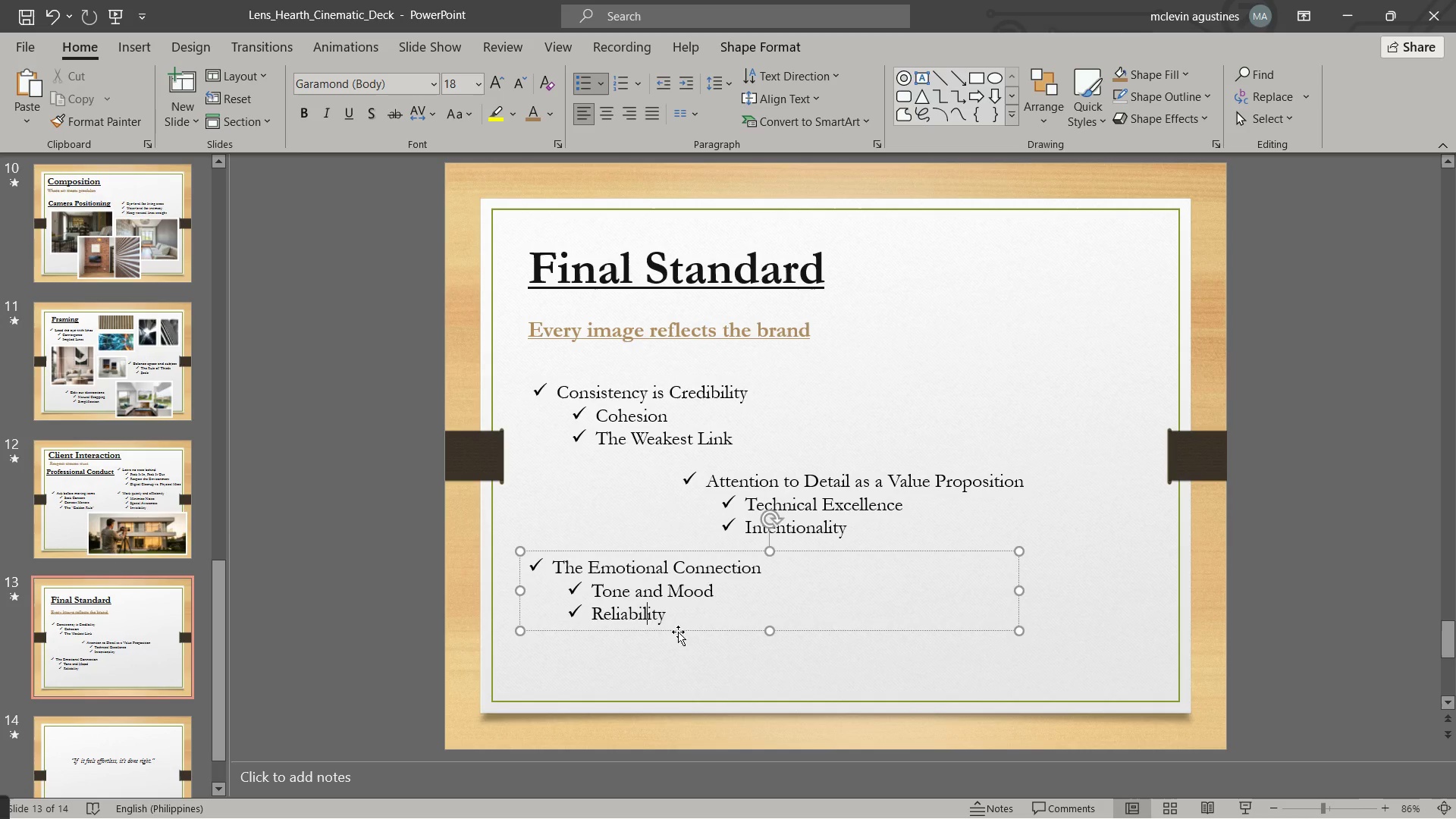 
left_click_drag(start_coordinate=[679, 631], to_coordinate=[997, 652])
 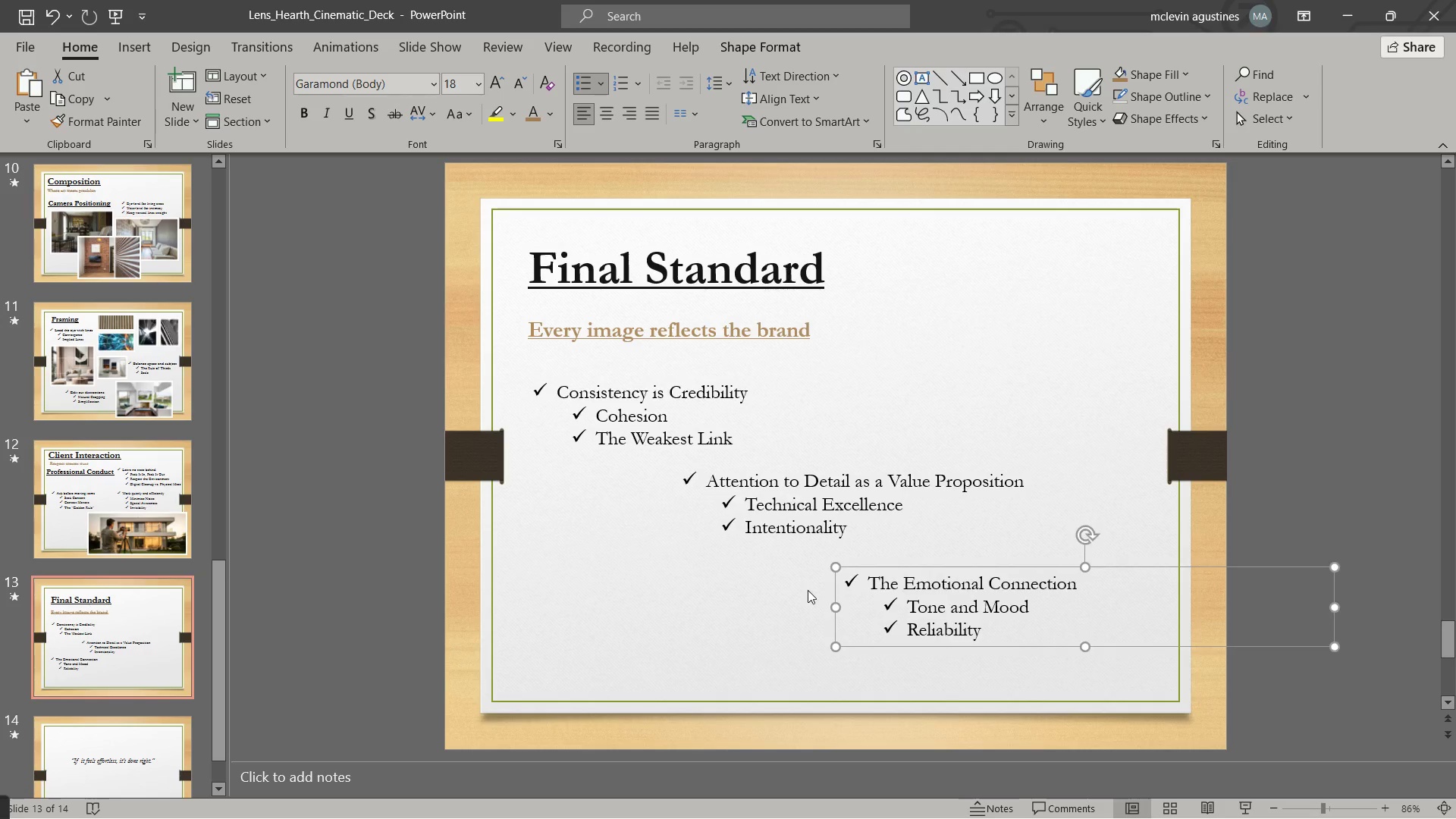 
key(Escape)
 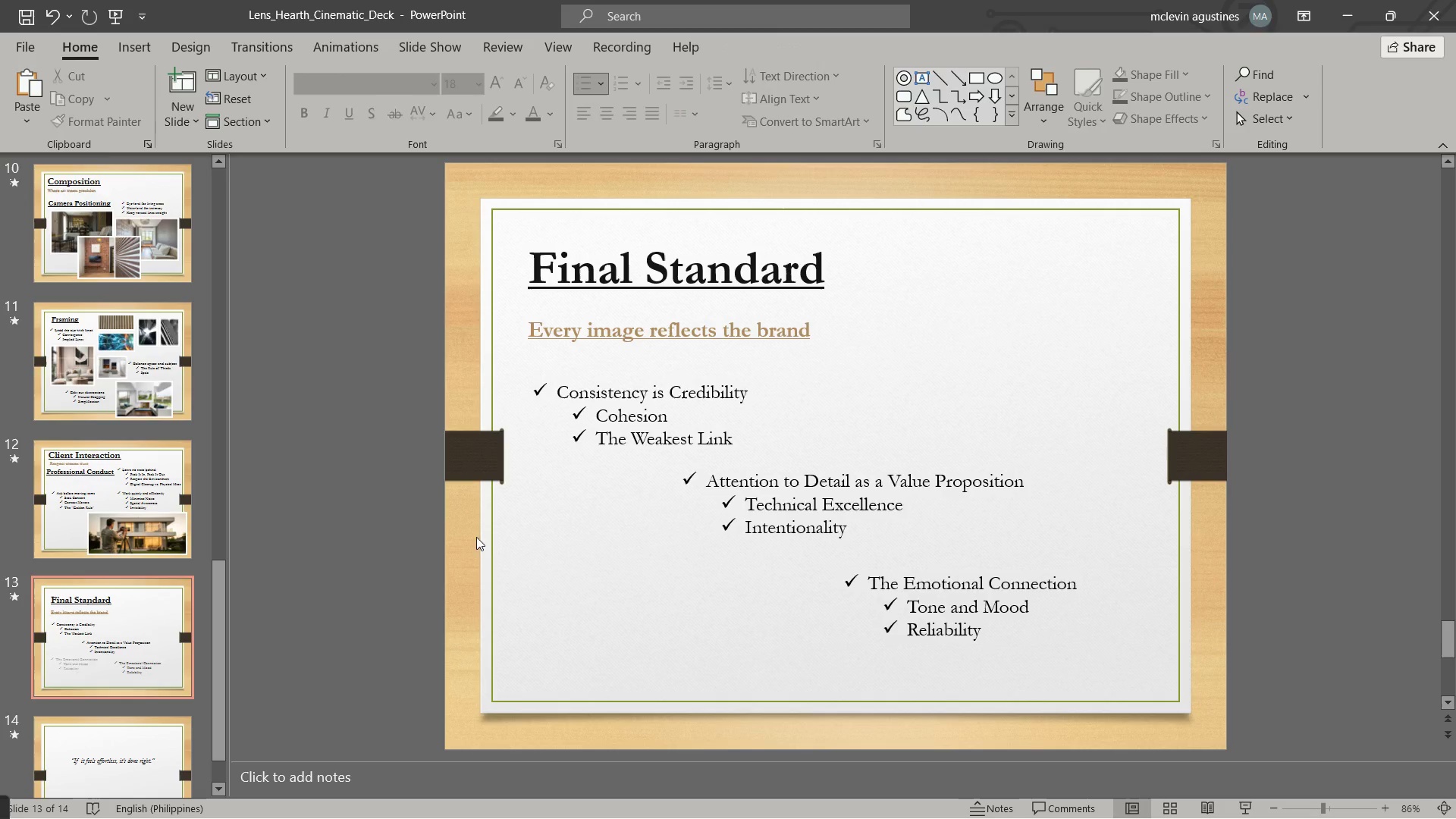 
scroll: coordinate [104, 638], scroll_direction: down, amount: 2.0
 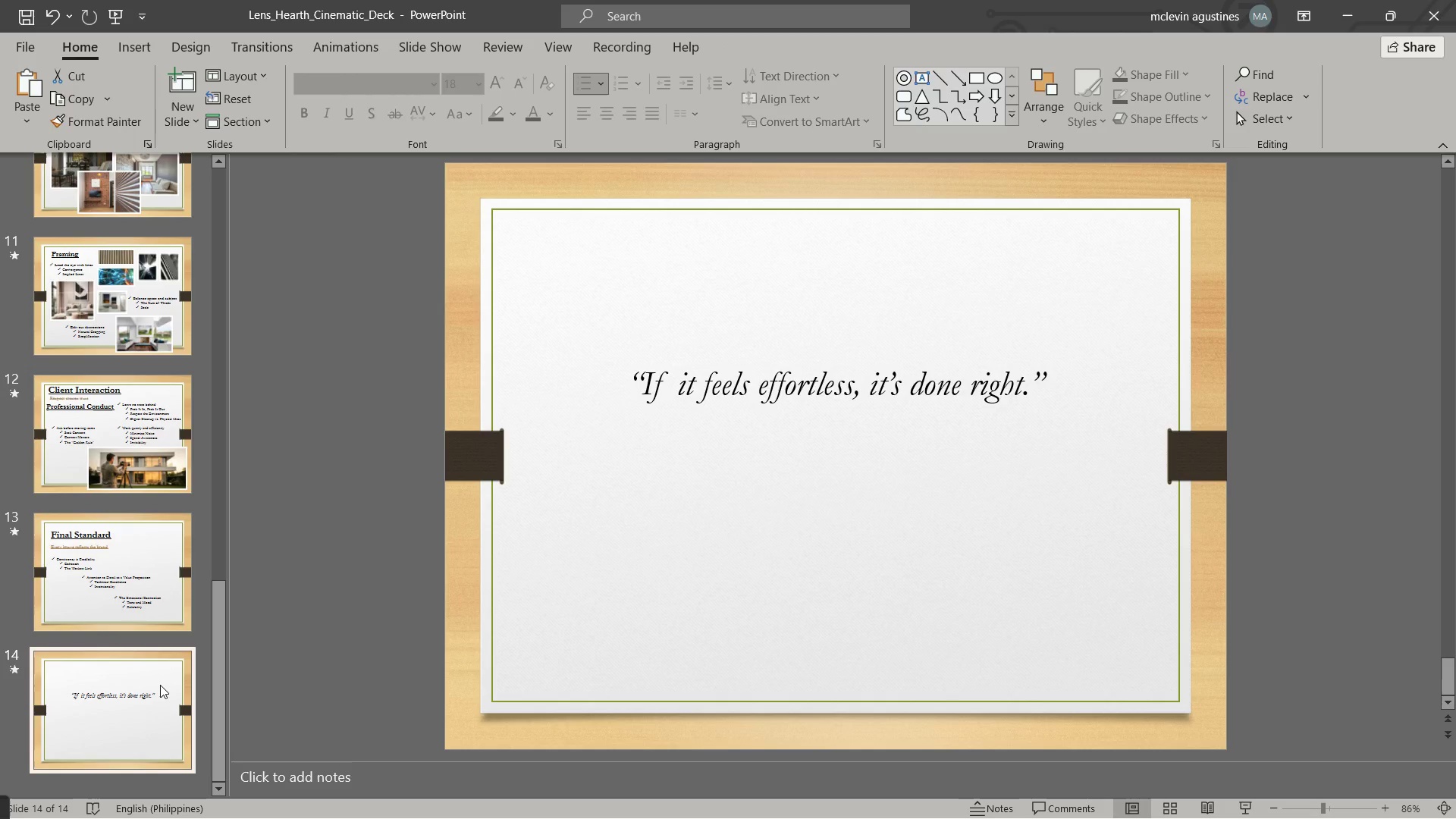 
left_click([160, 686])
 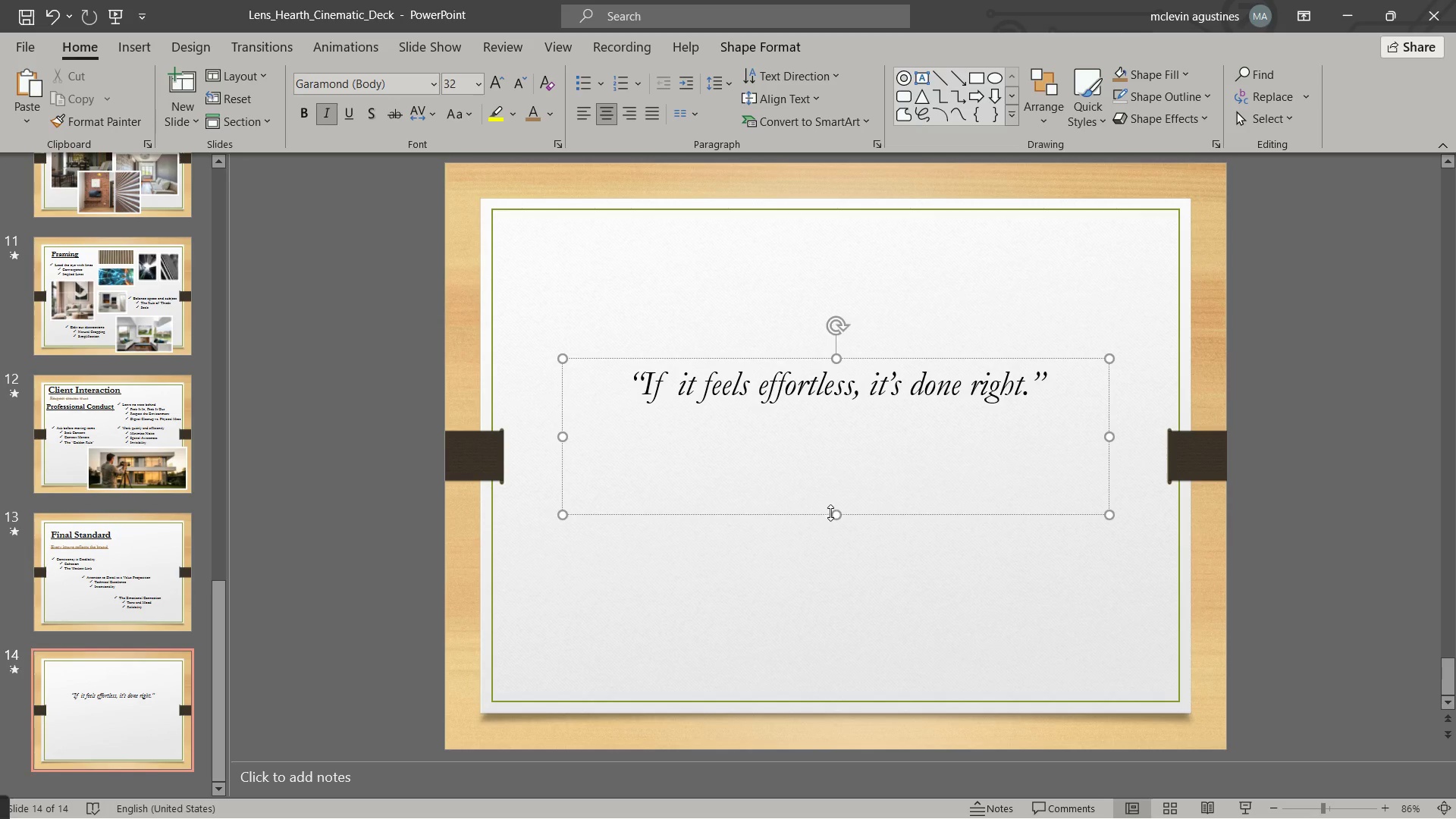 
left_click_drag(start_coordinate=[821, 512], to_coordinate=[817, 576])
 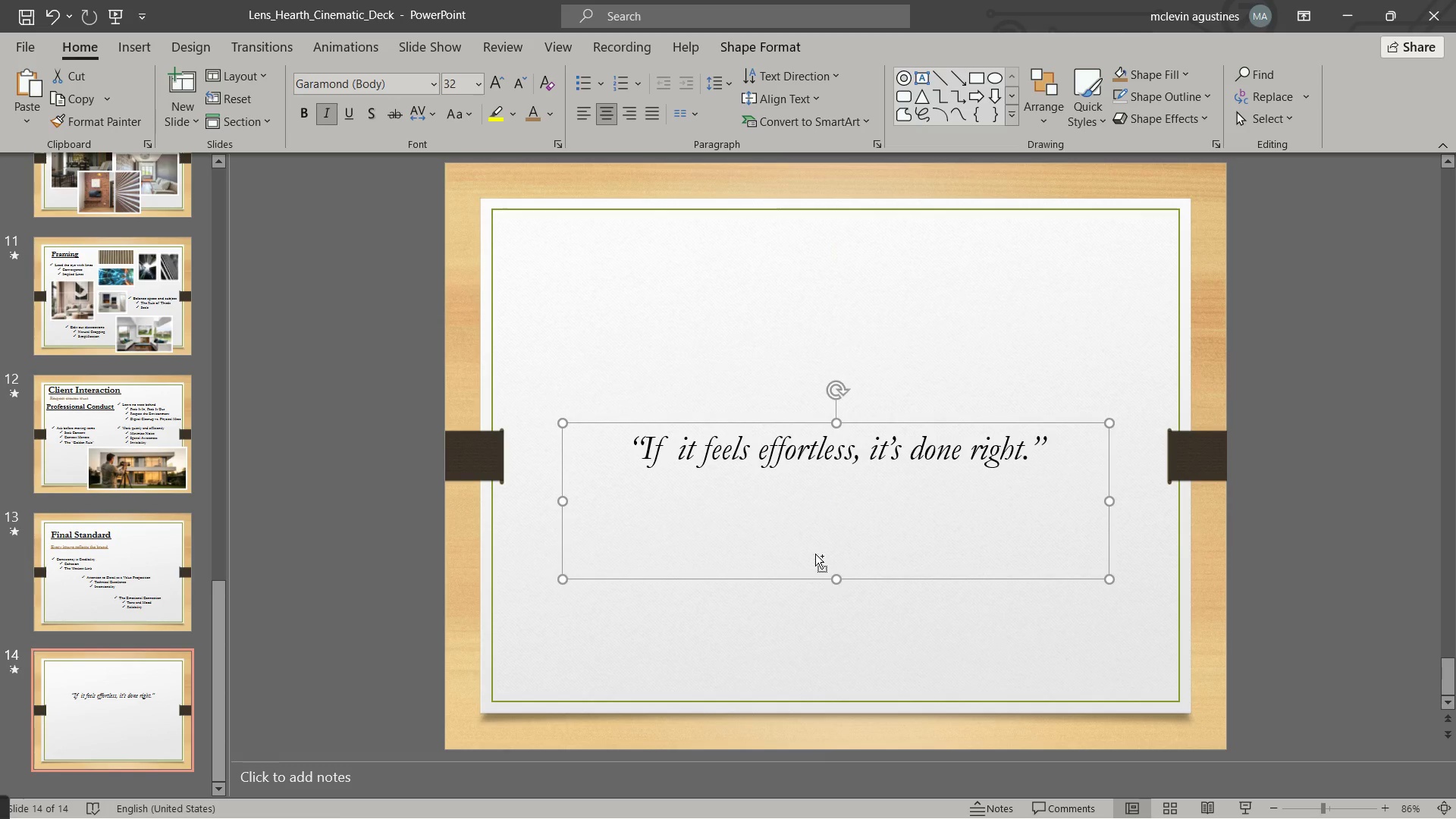 
key(Control+BracketRight)
 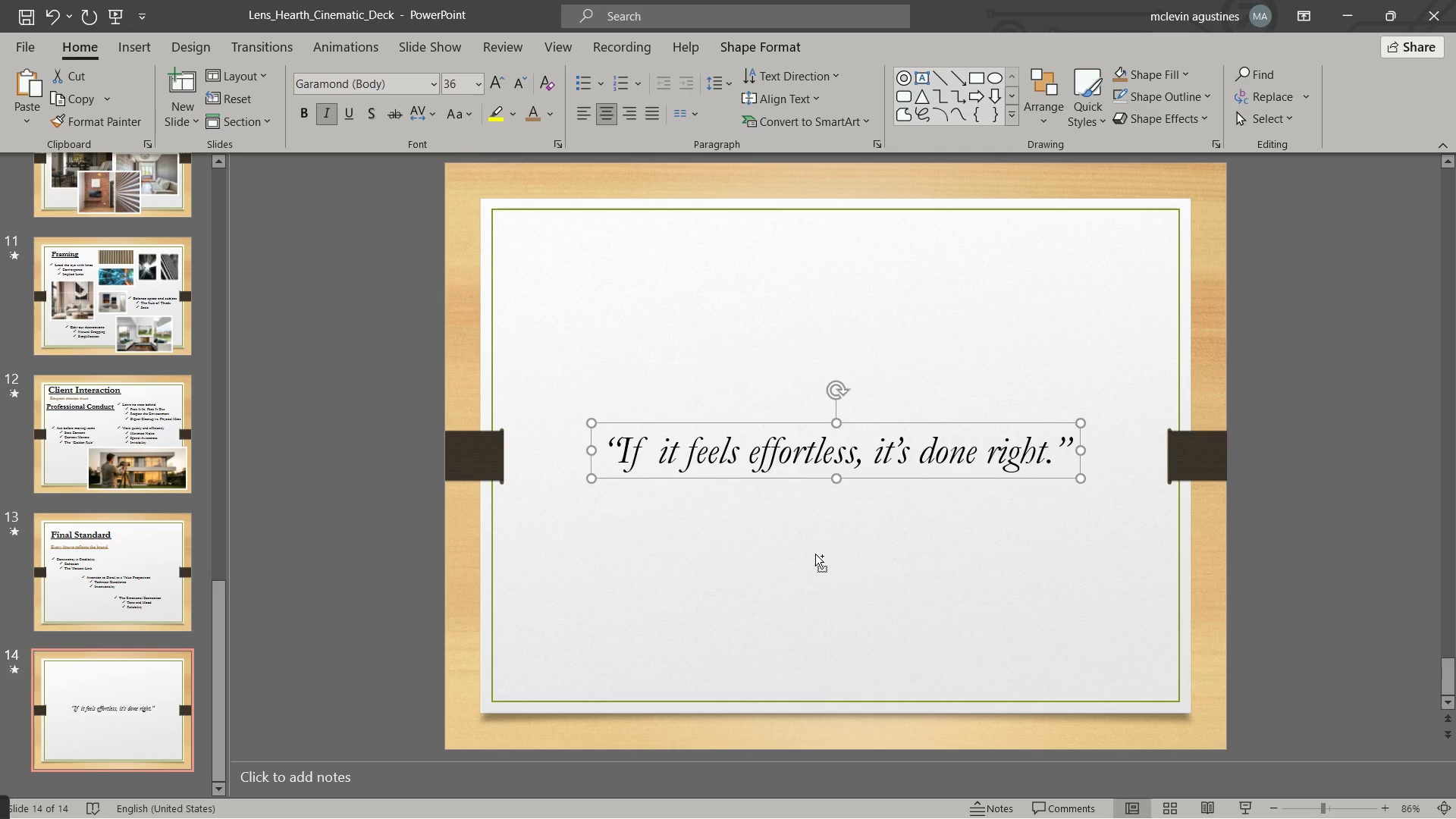 
key(Control+BracketRight)
 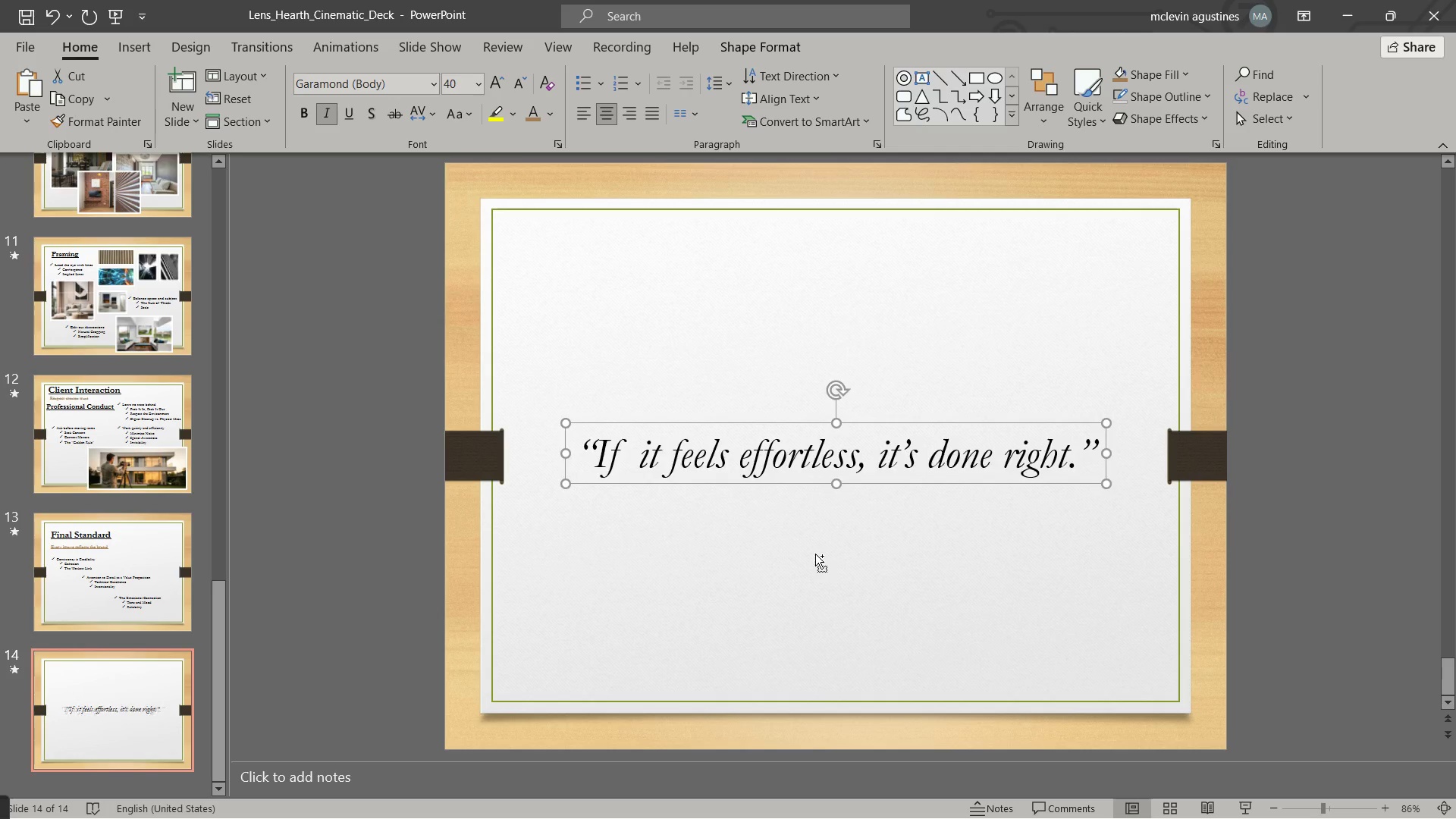 
key(Control+BracketRight)
 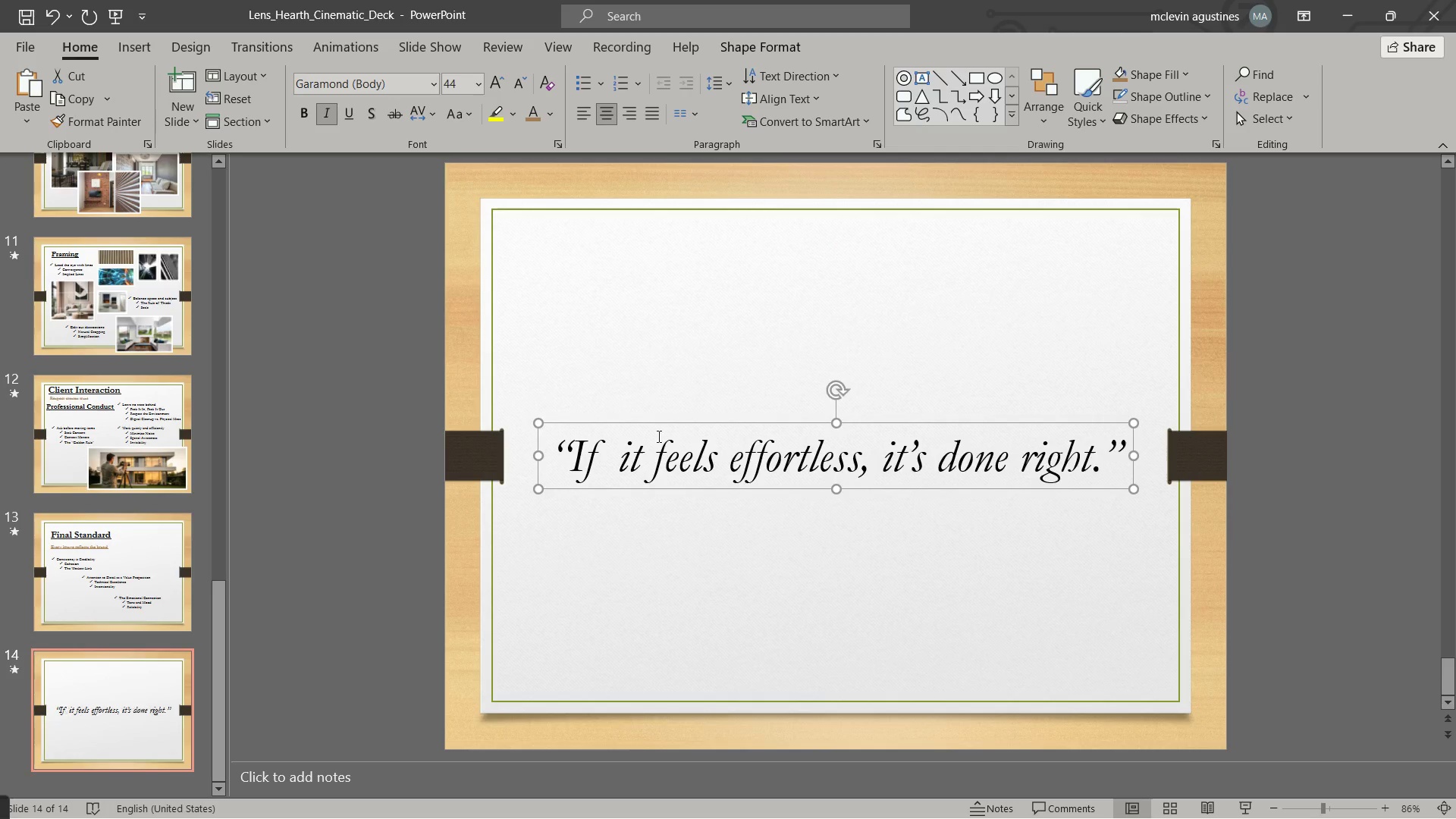 
key(Escape)
 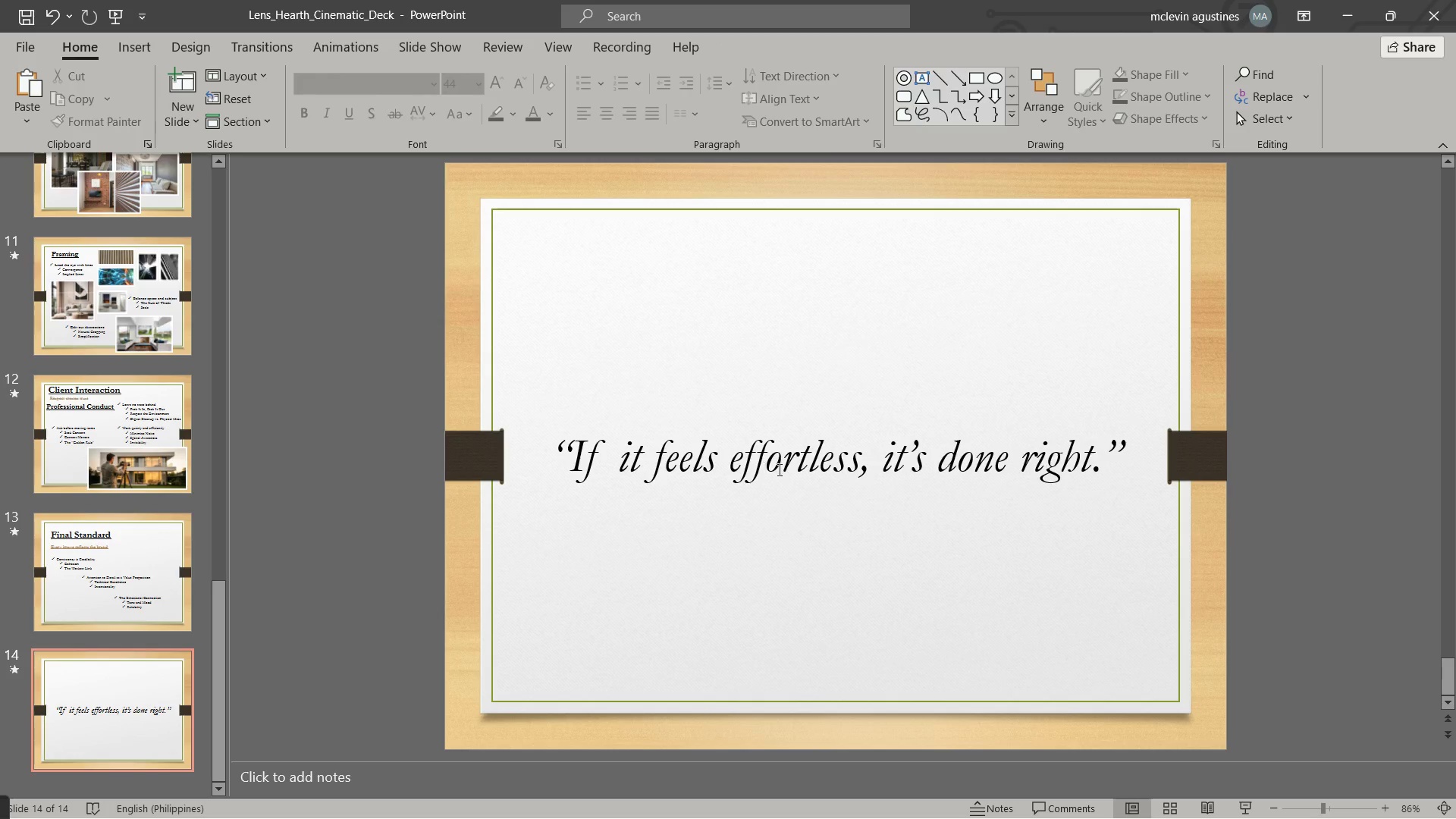 
left_click([778, 469])
 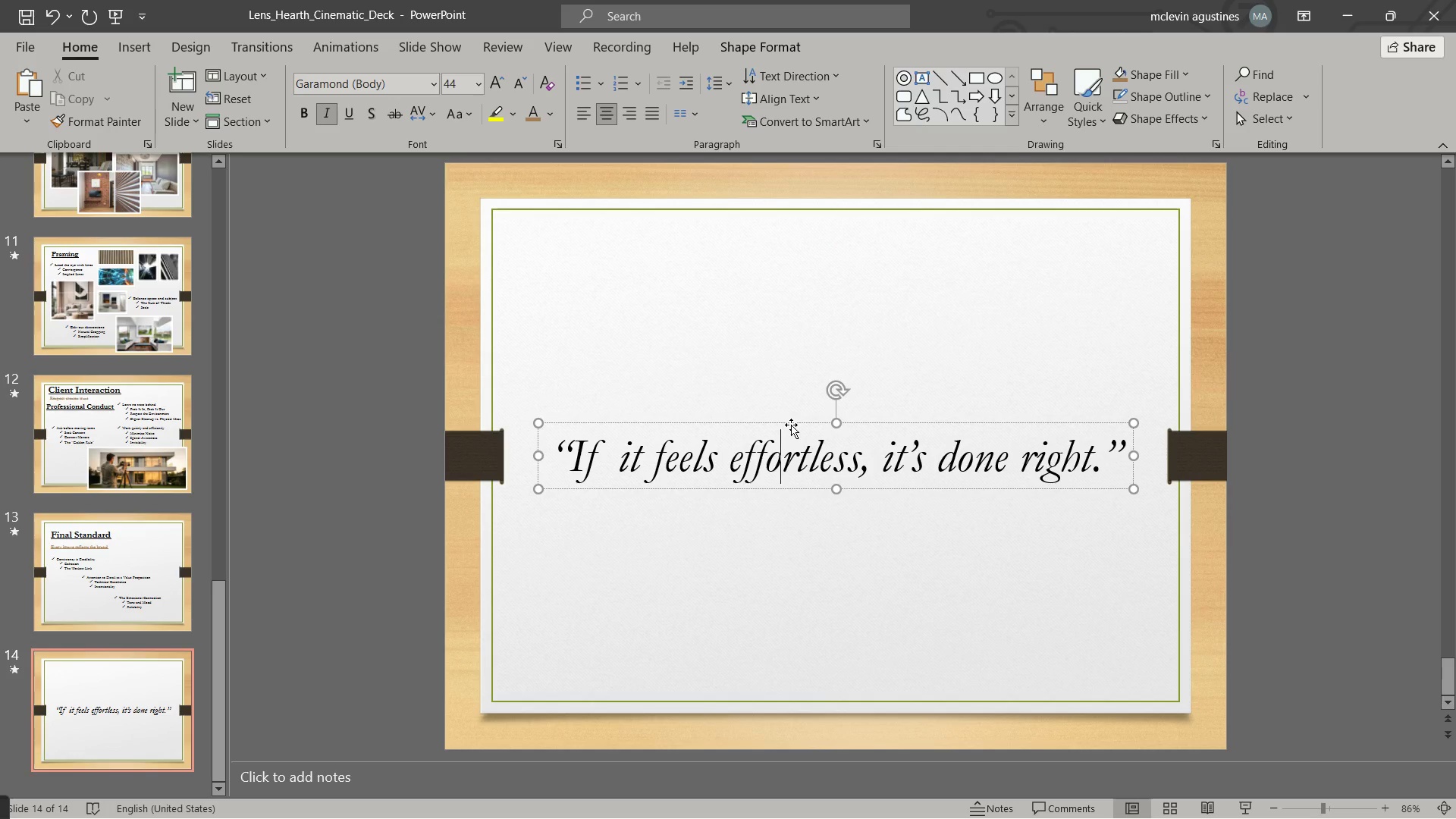 
left_click_drag(start_coordinate=[797, 420], to_coordinate=[798, 424])
 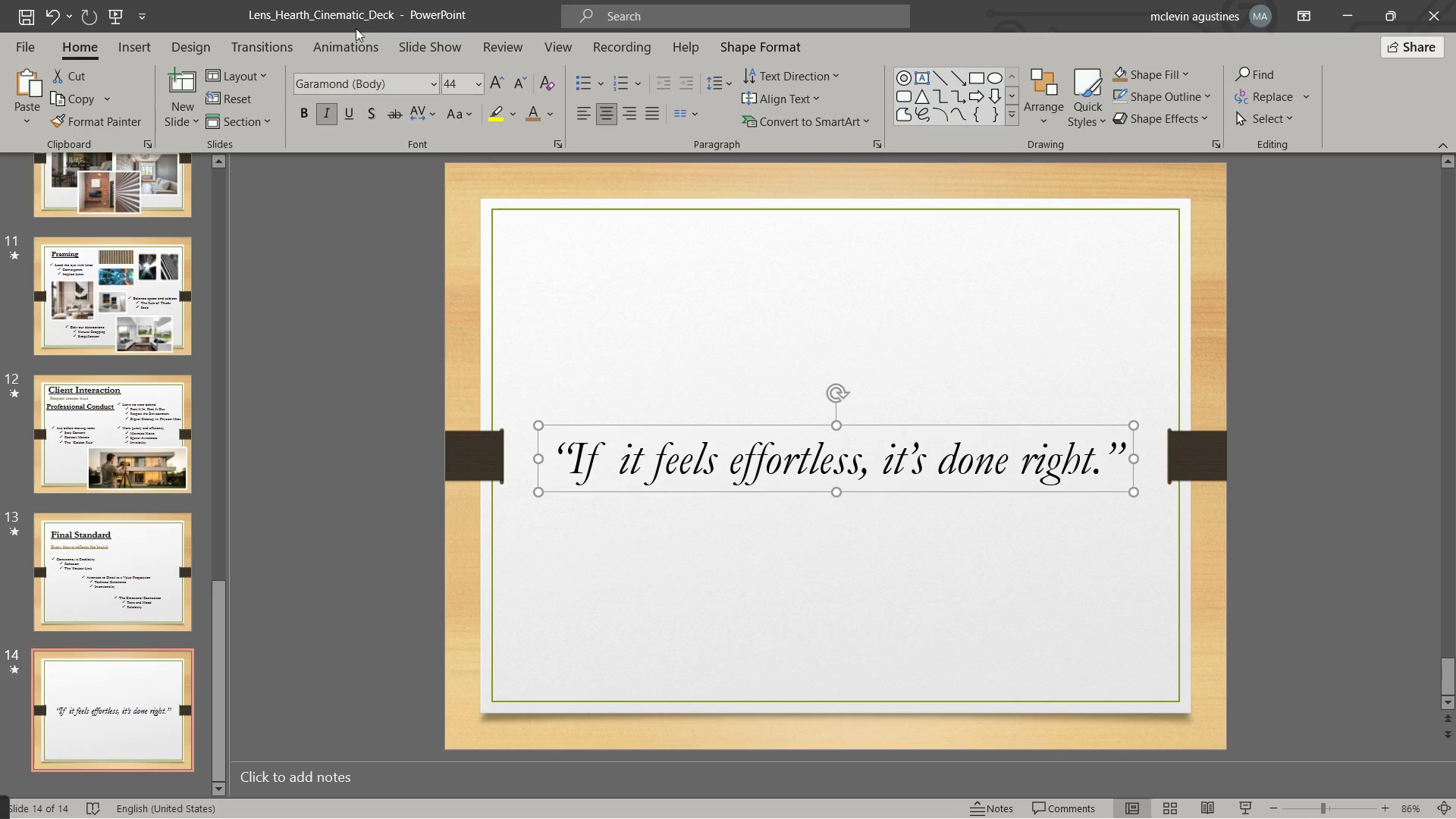 
left_click([350, 46])
 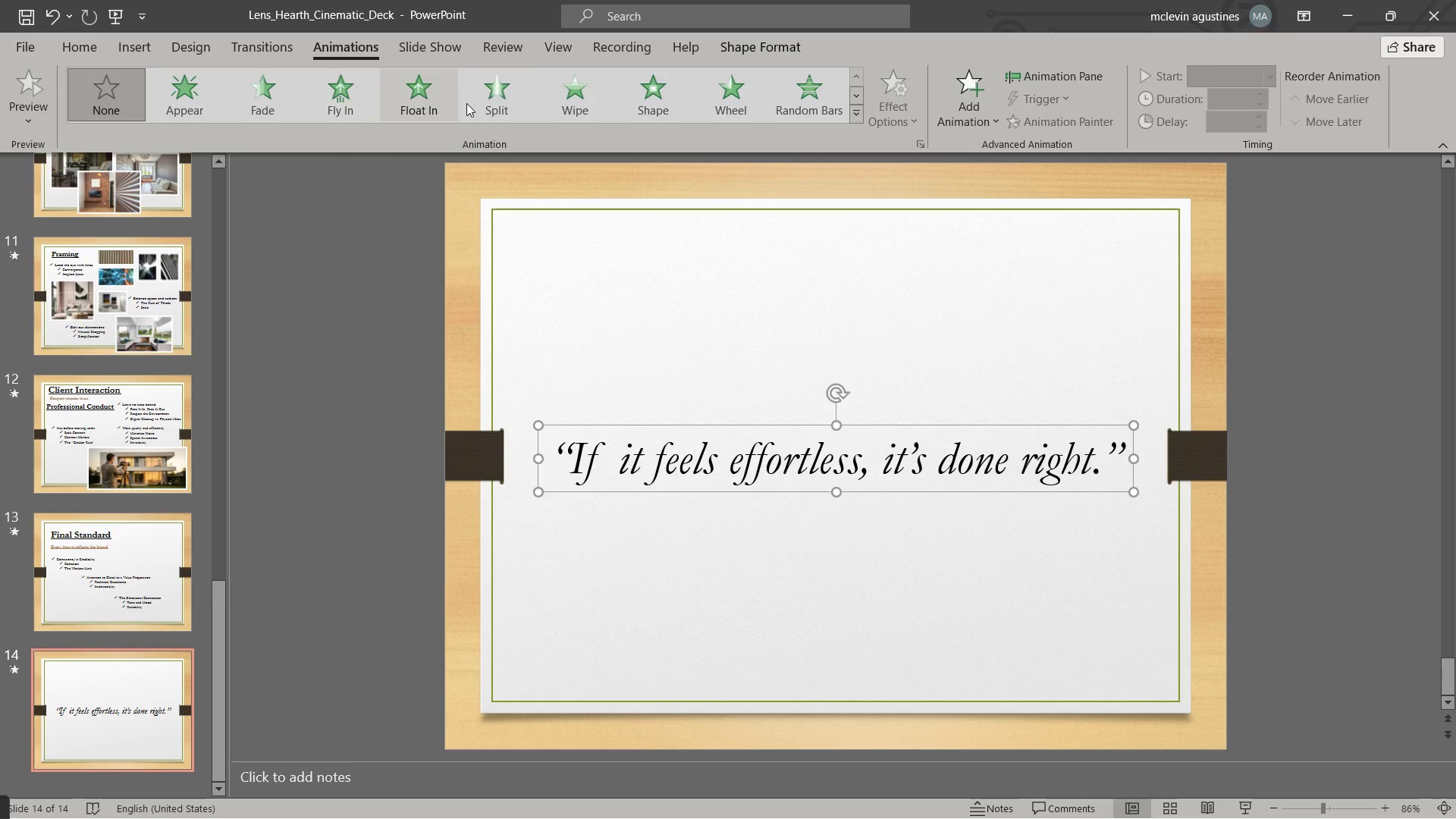 
left_click([492, 105])
 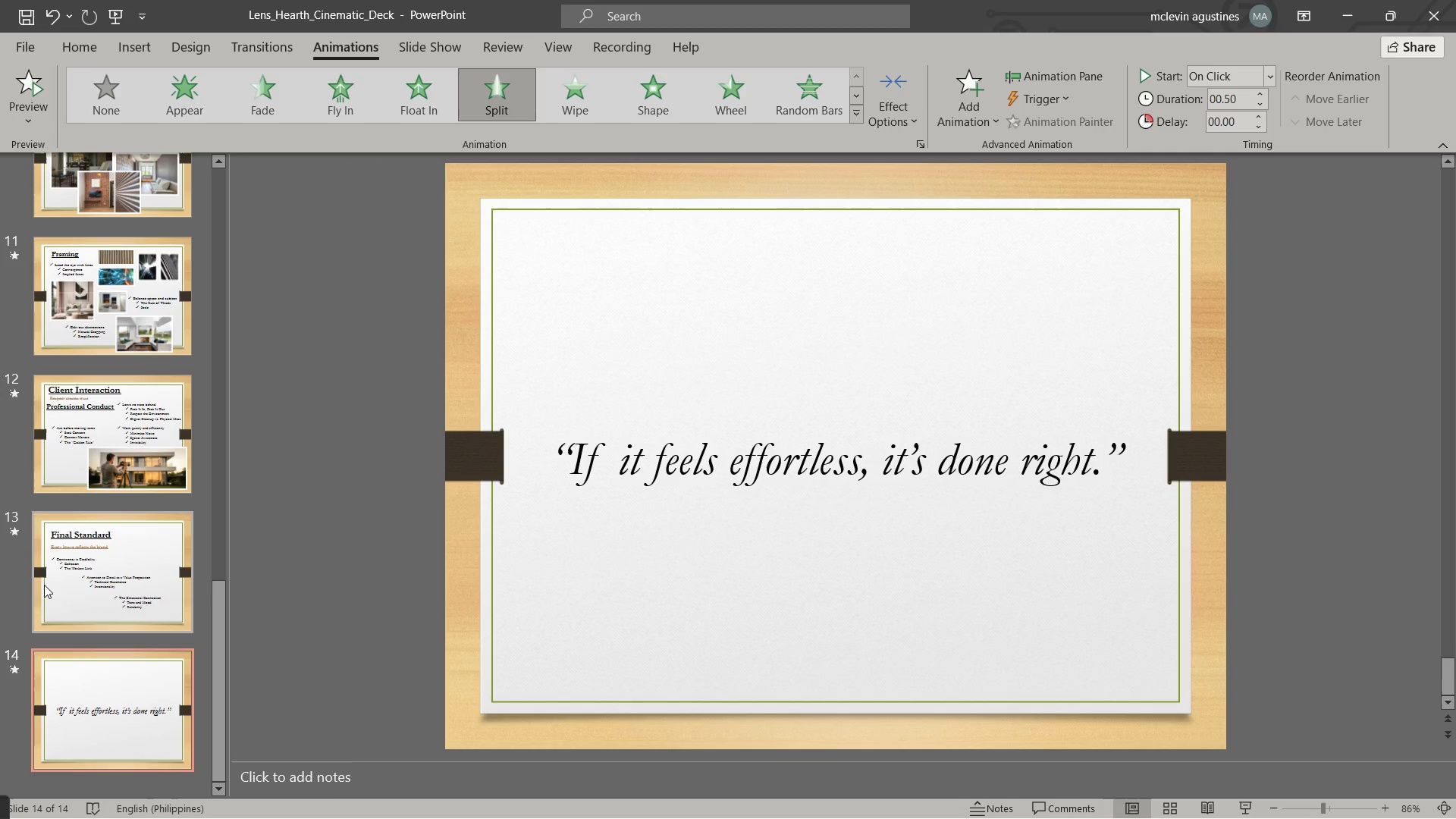 
left_click([91, 709])
 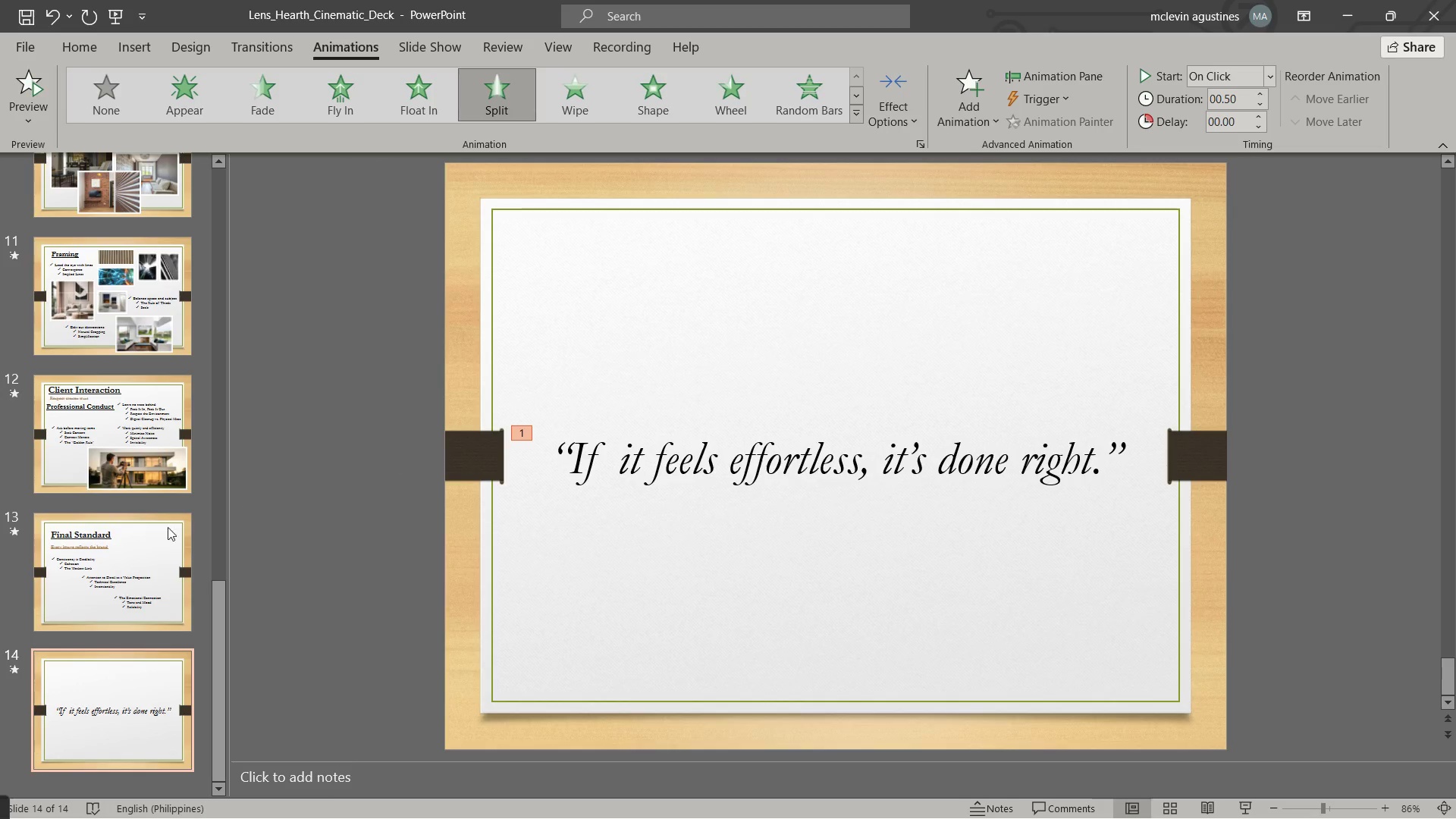 
left_click([94, 566])
 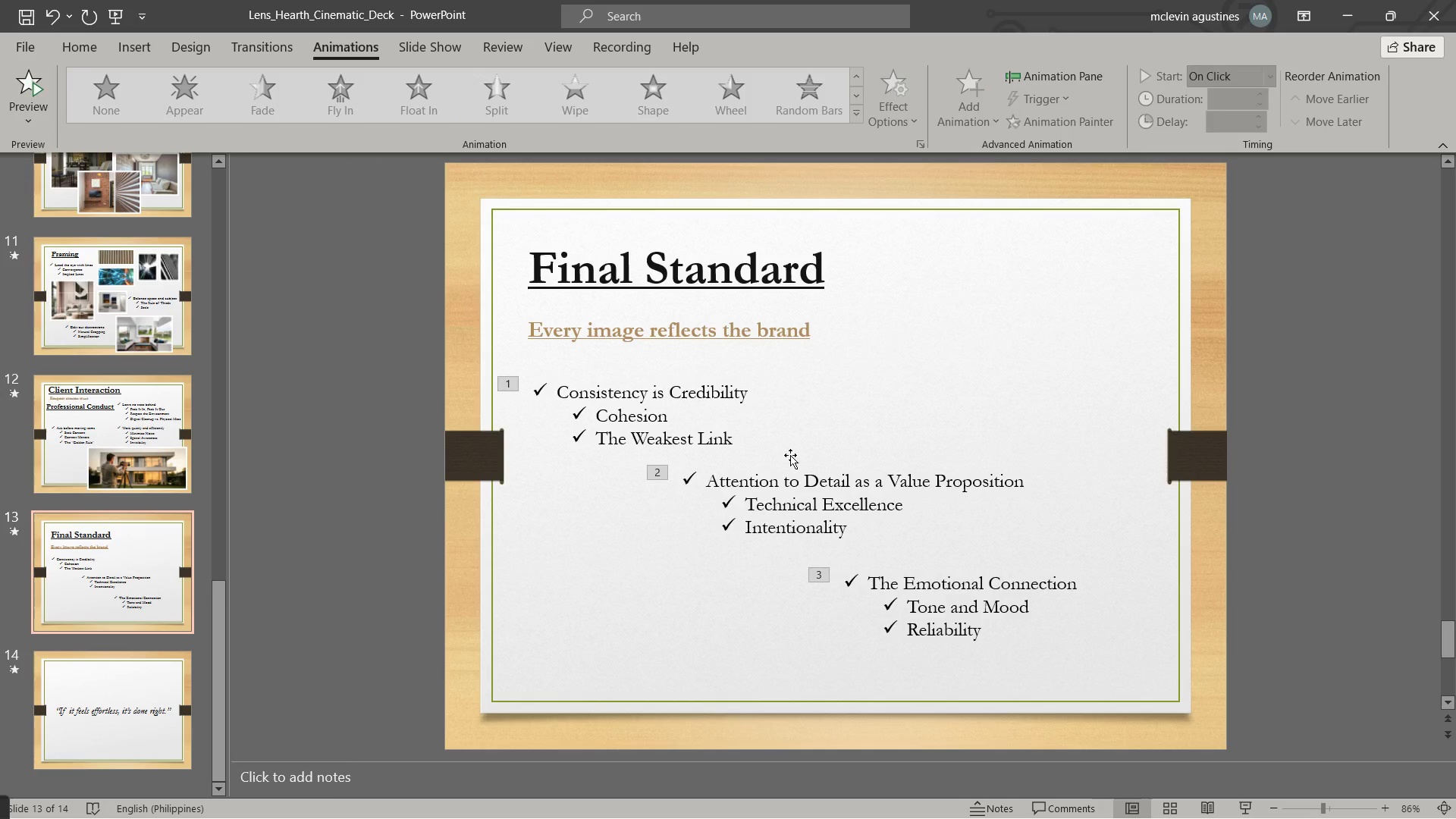 
left_click([693, 403])
 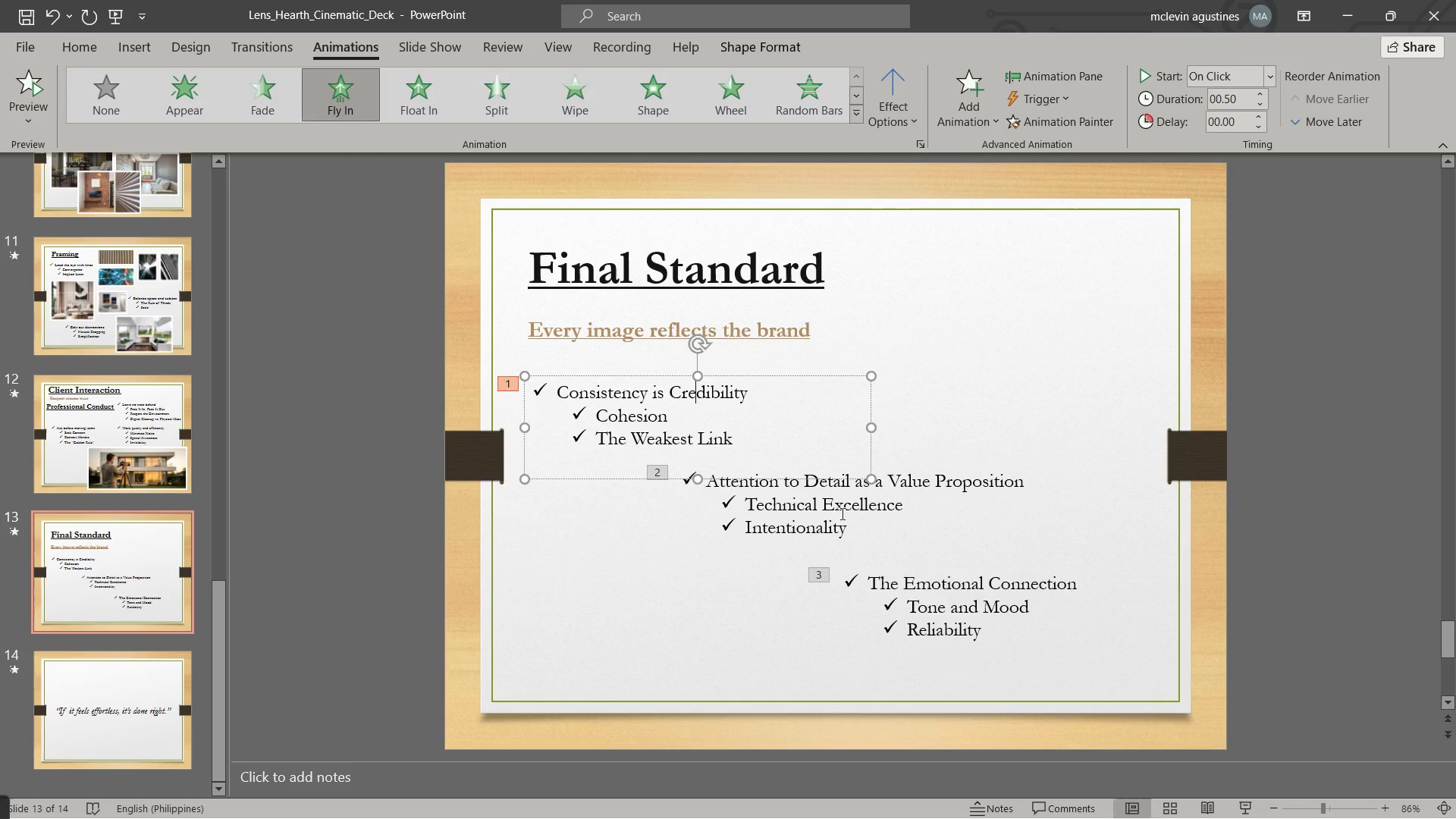 
hold_key(key=ShiftLeft, duration=0.89)
double_click([990, 616])
 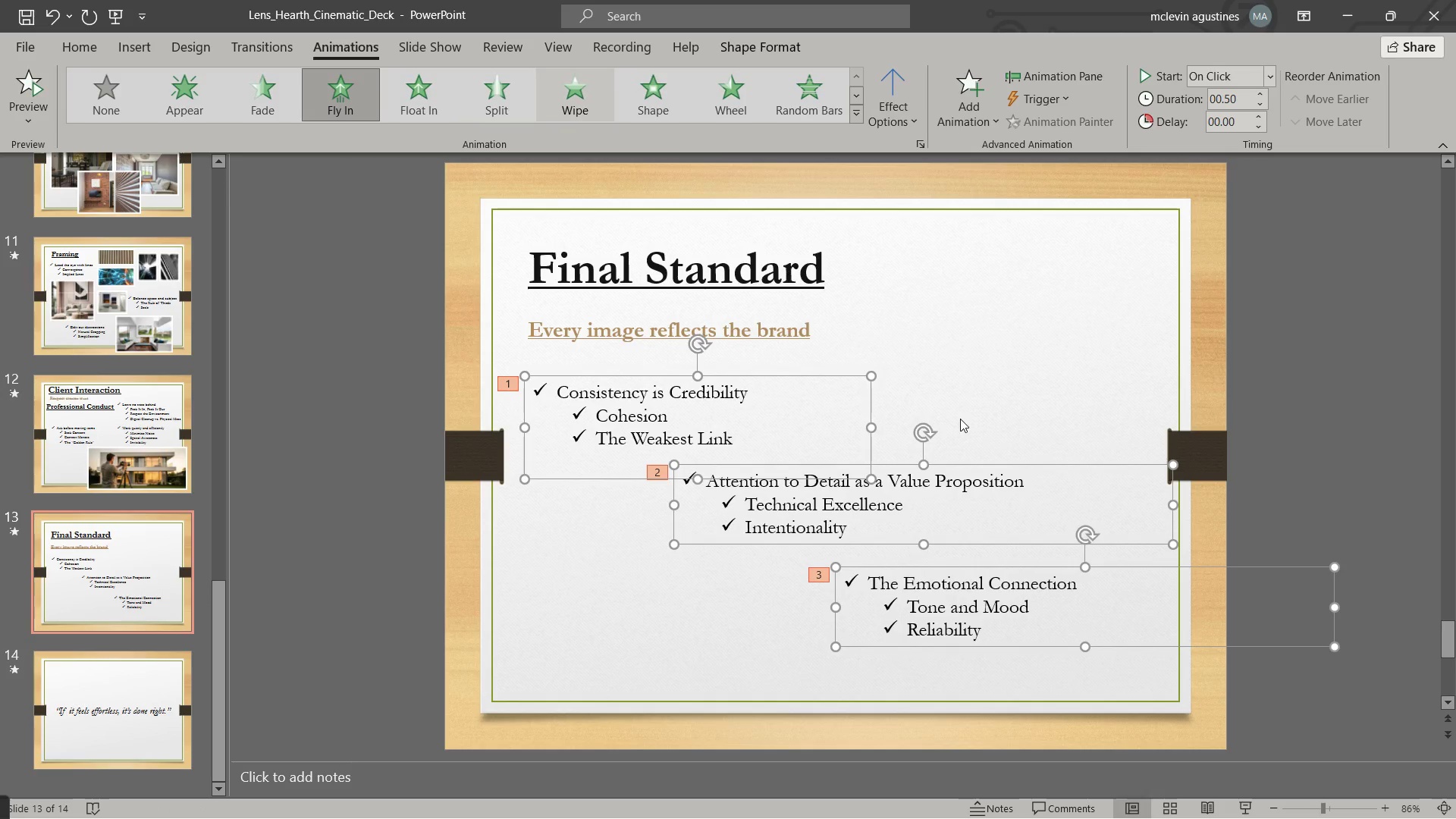 
key(Escape)
 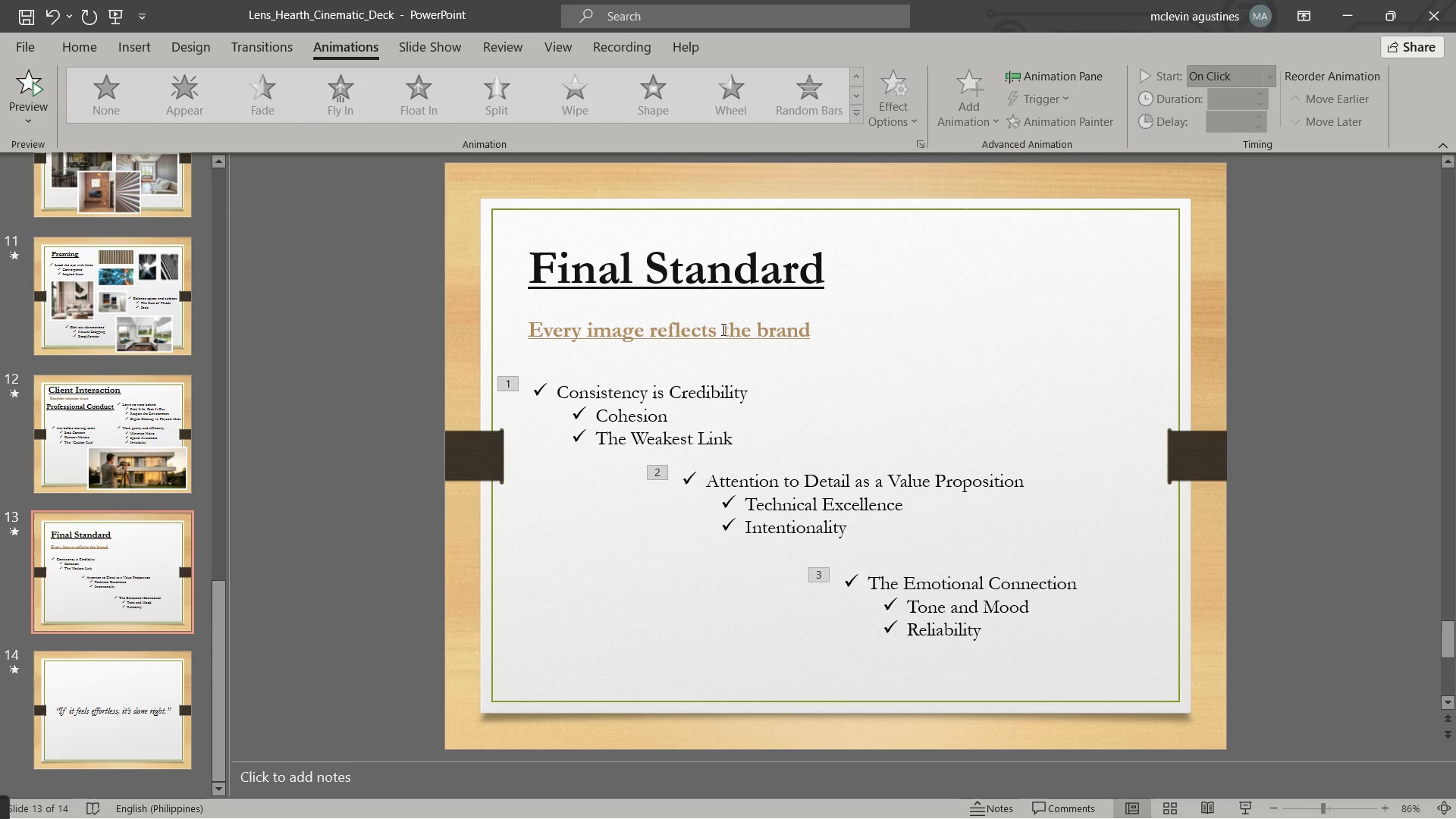 
left_click([714, 330])
 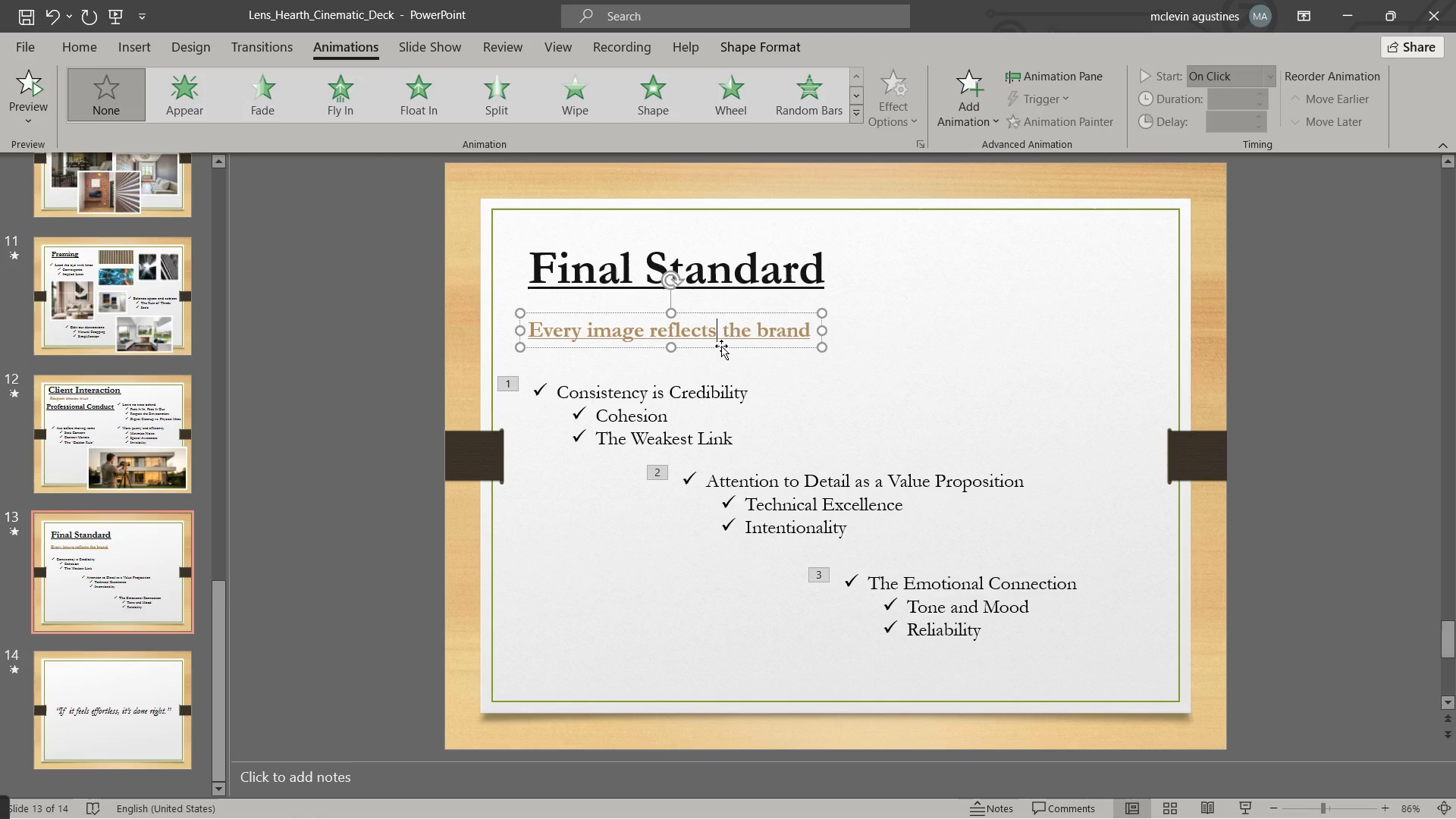 
left_click([721, 346])
 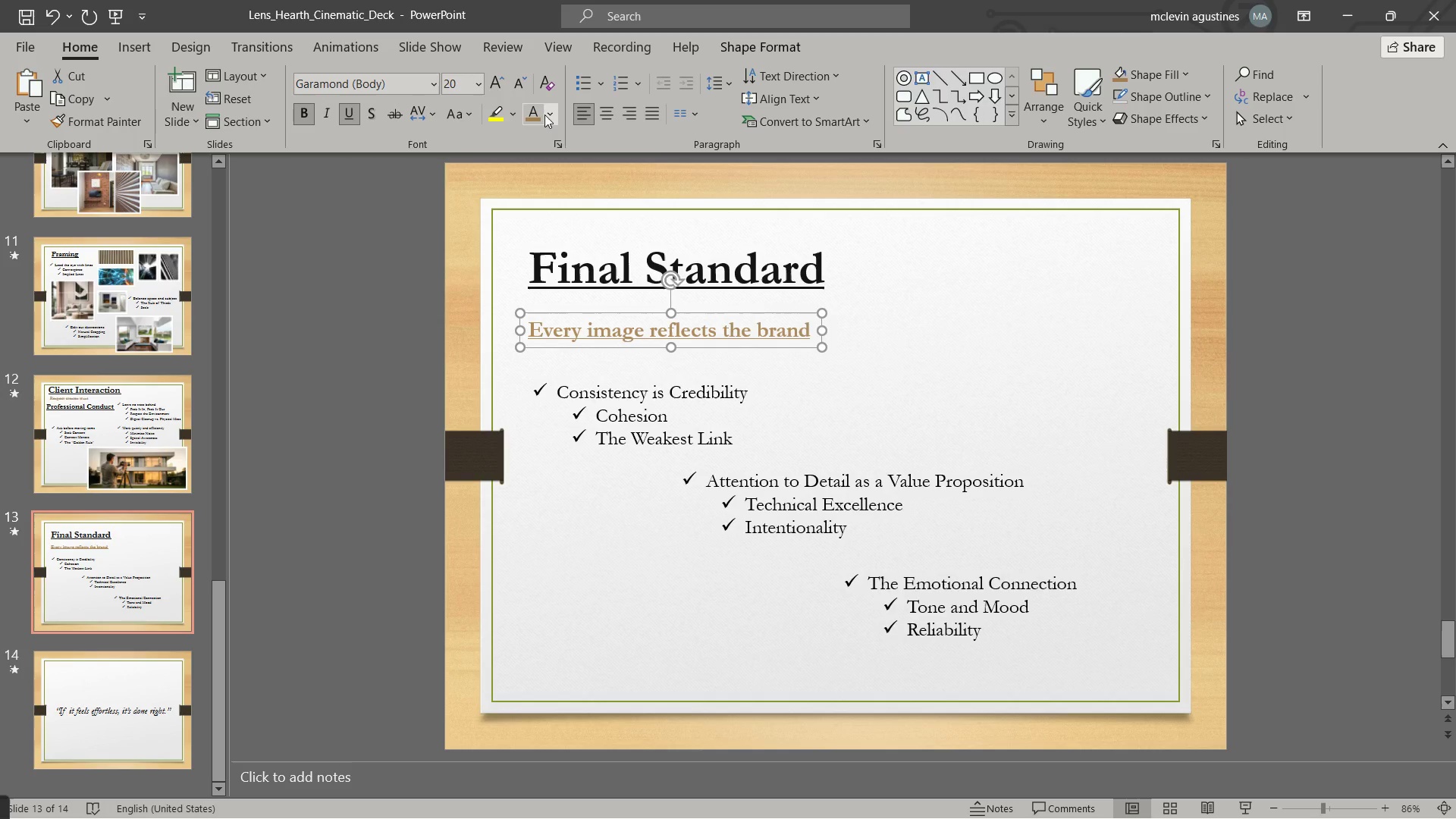 
key(Escape)
 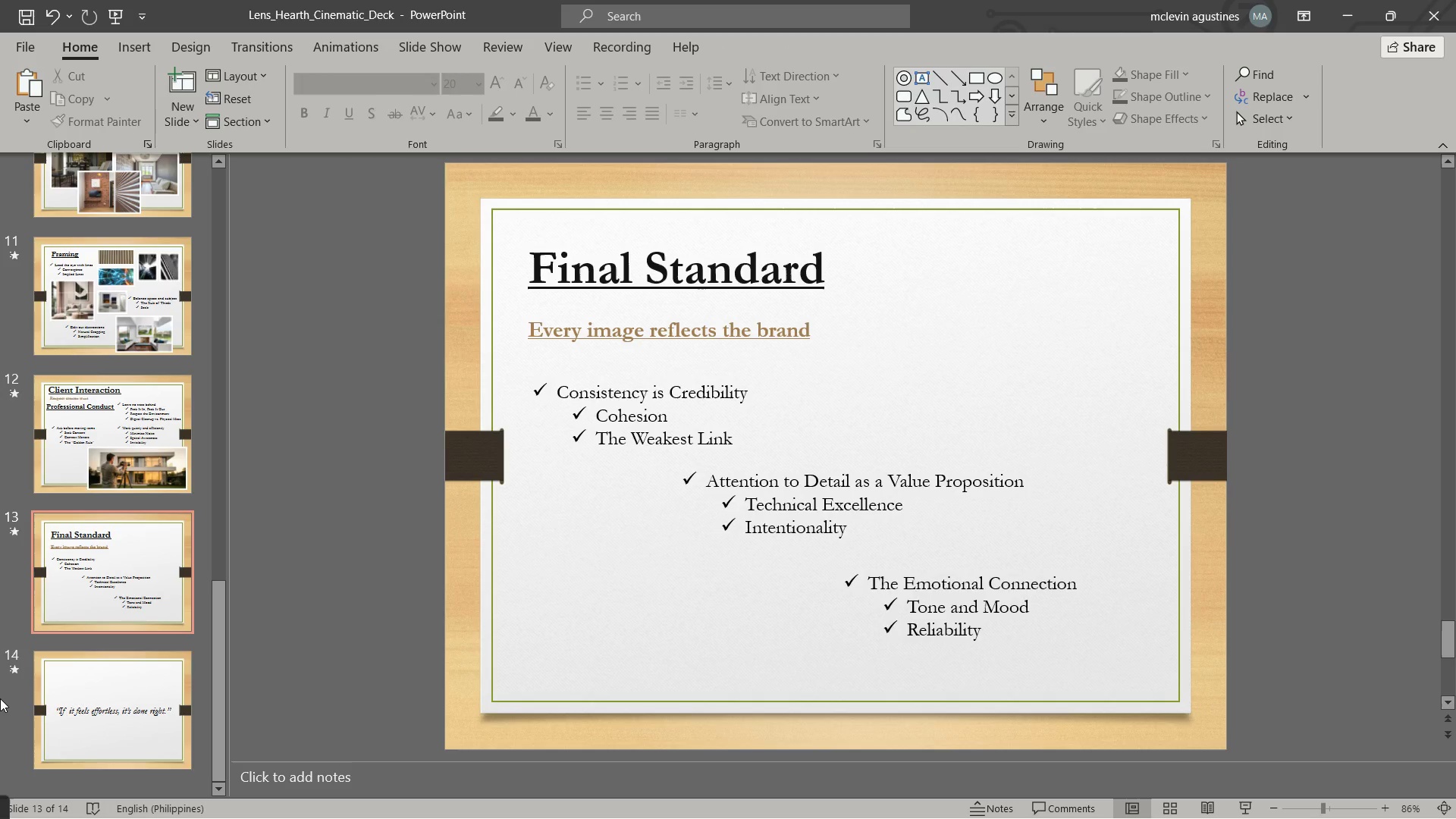 
left_click([121, 718])
 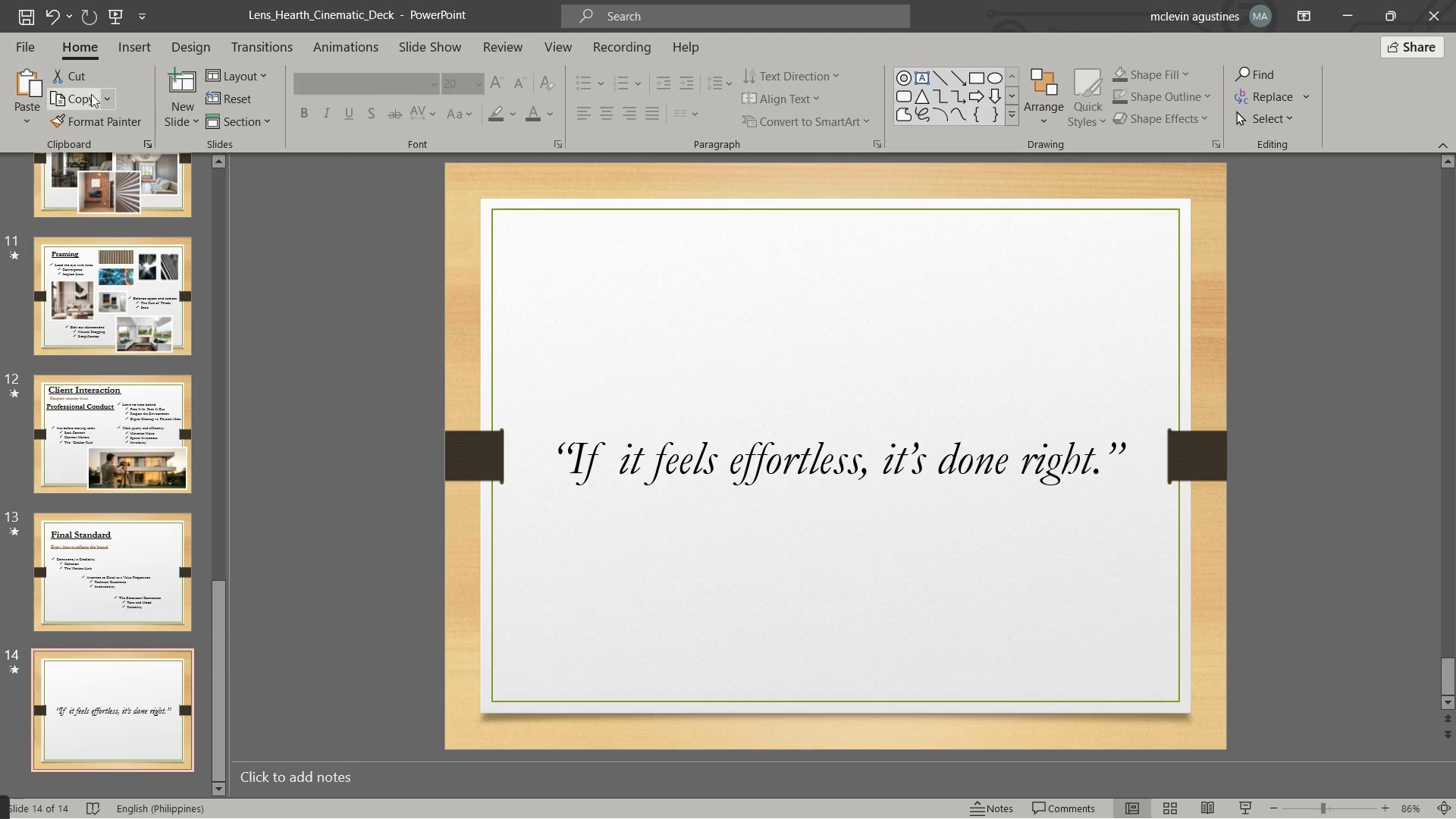 
left_click([188, 80])
 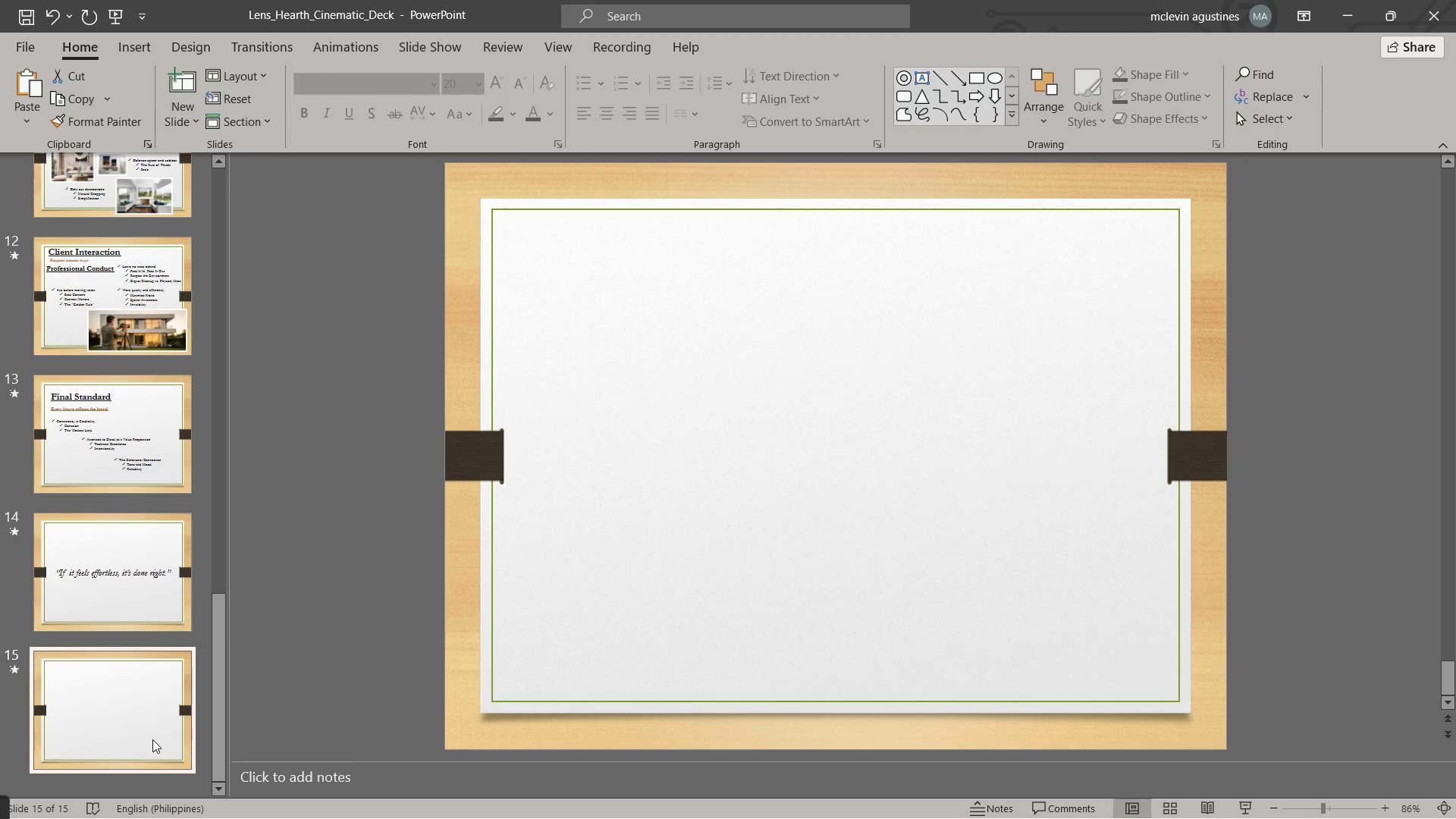 
left_click([86, 683])
 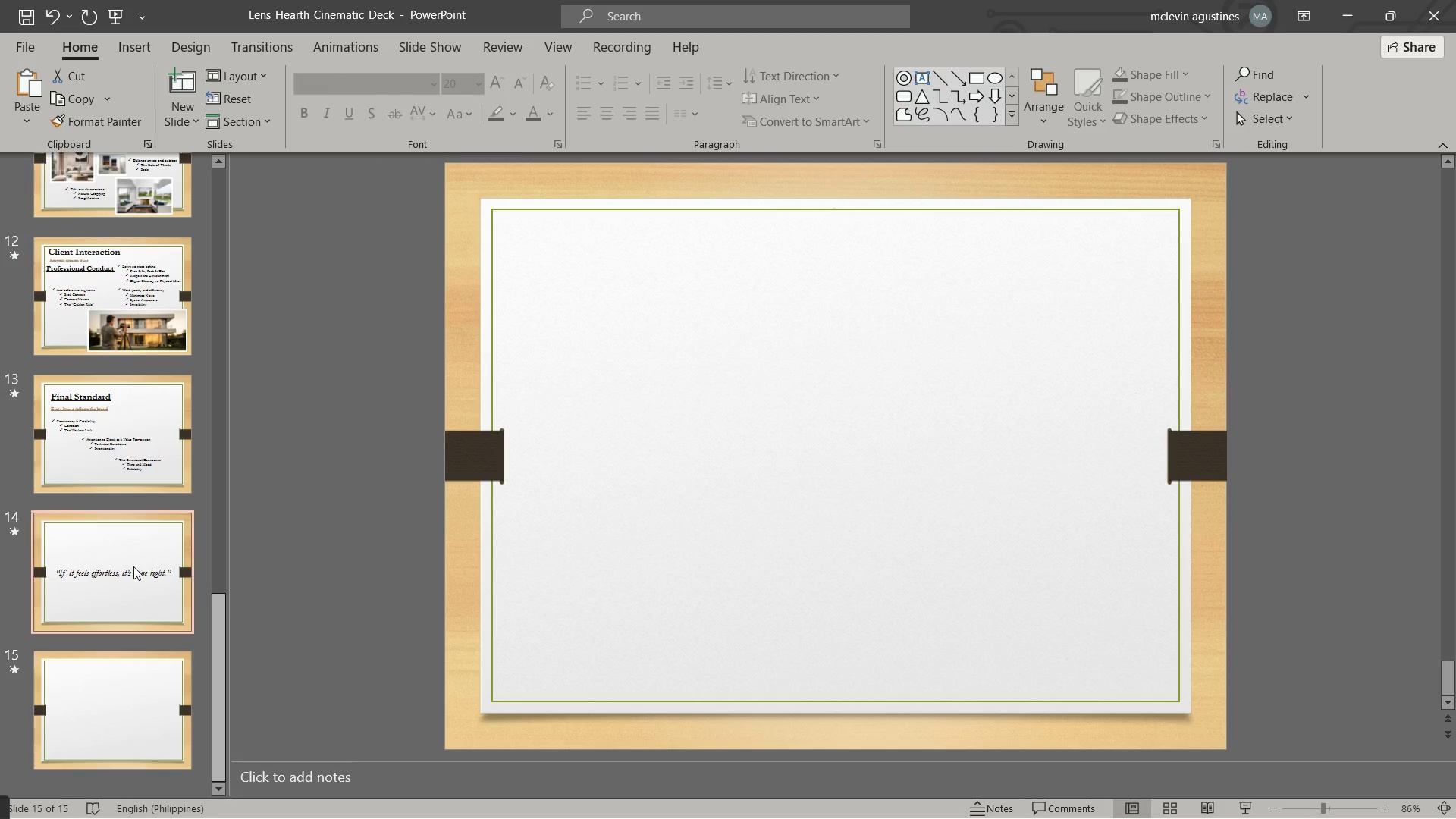 
left_click([893, 475])
 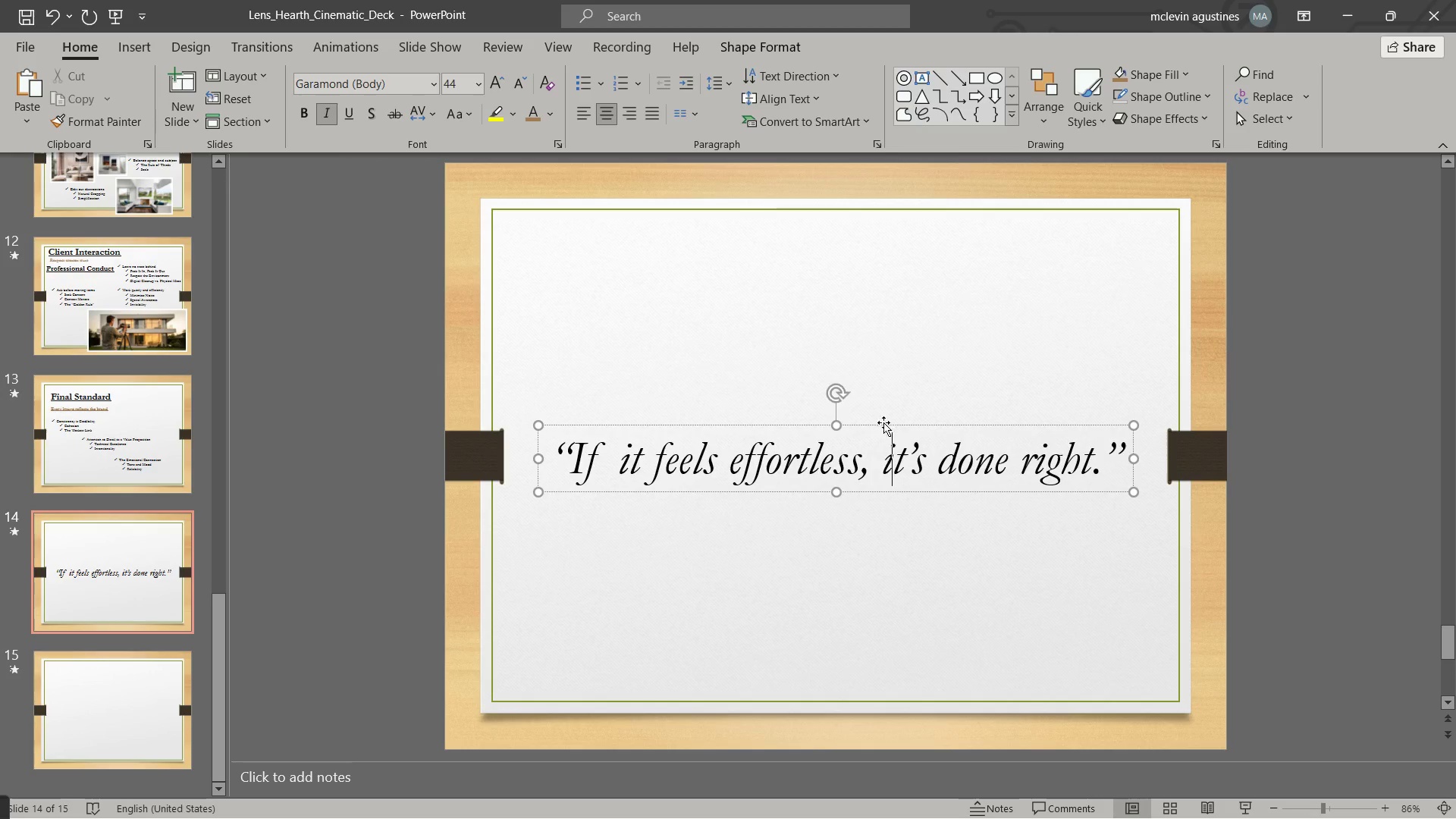 
left_click([883, 424])
 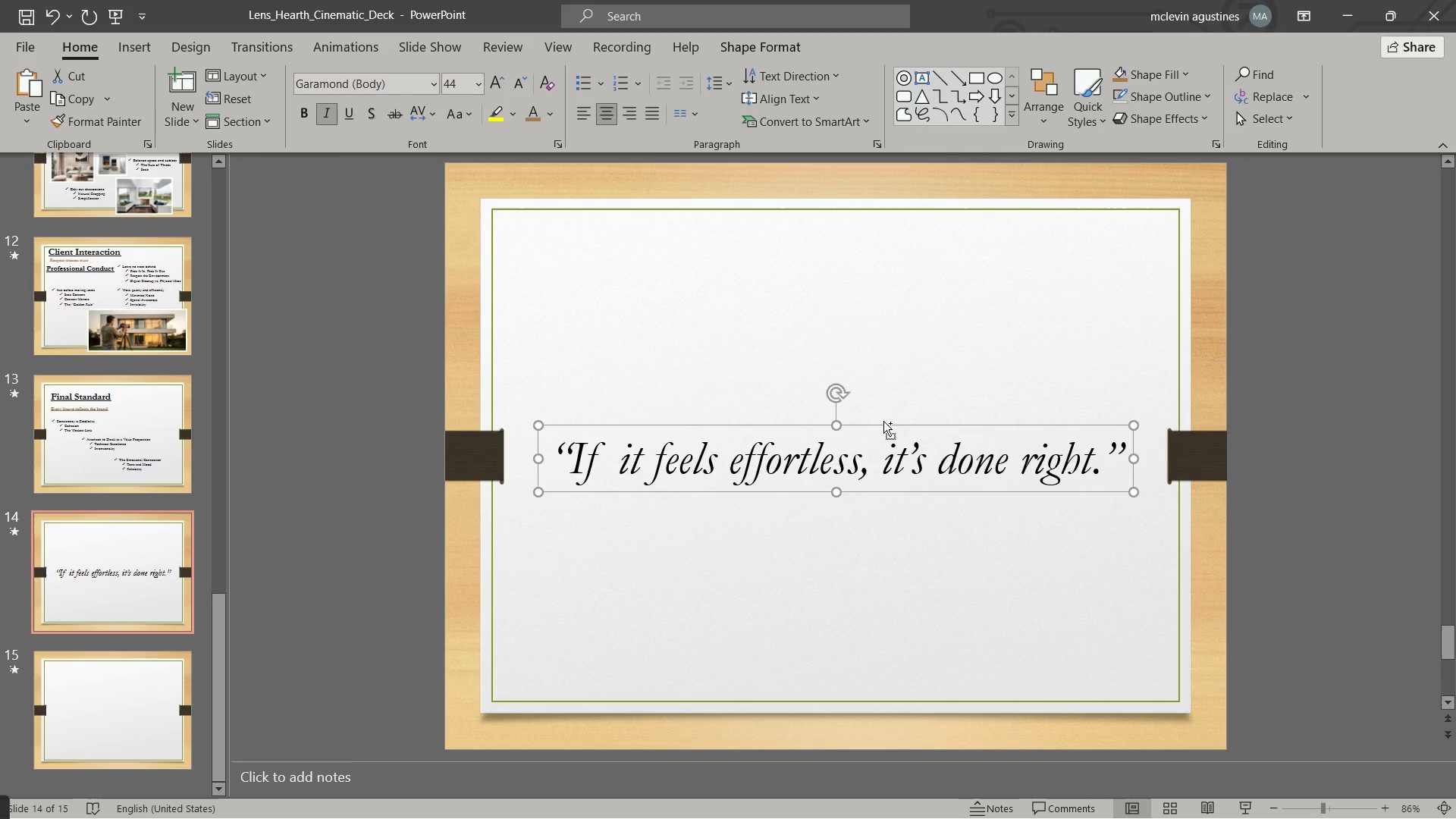 
key(Control+C)
 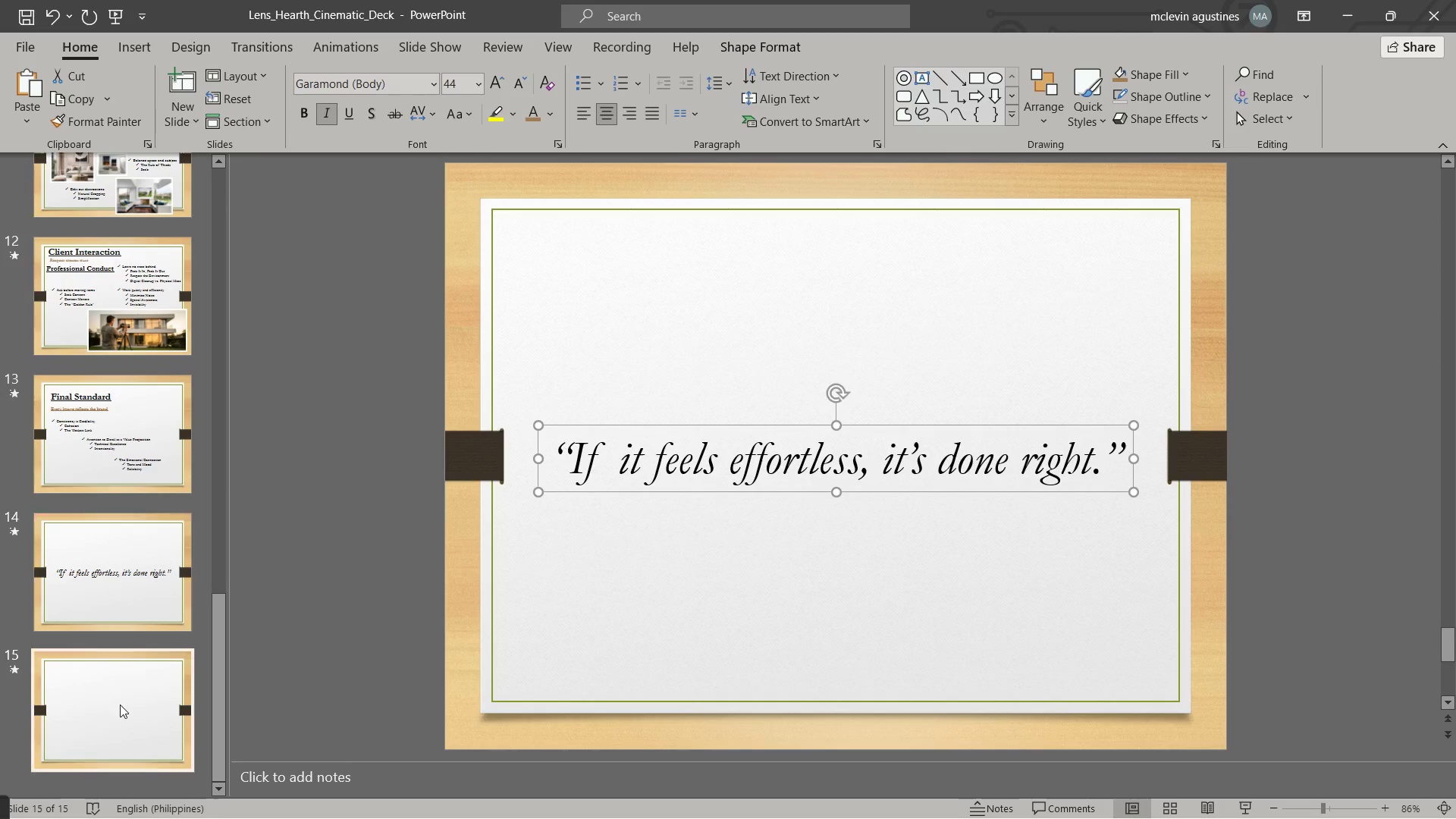 
key(Control+ControlLeft)
 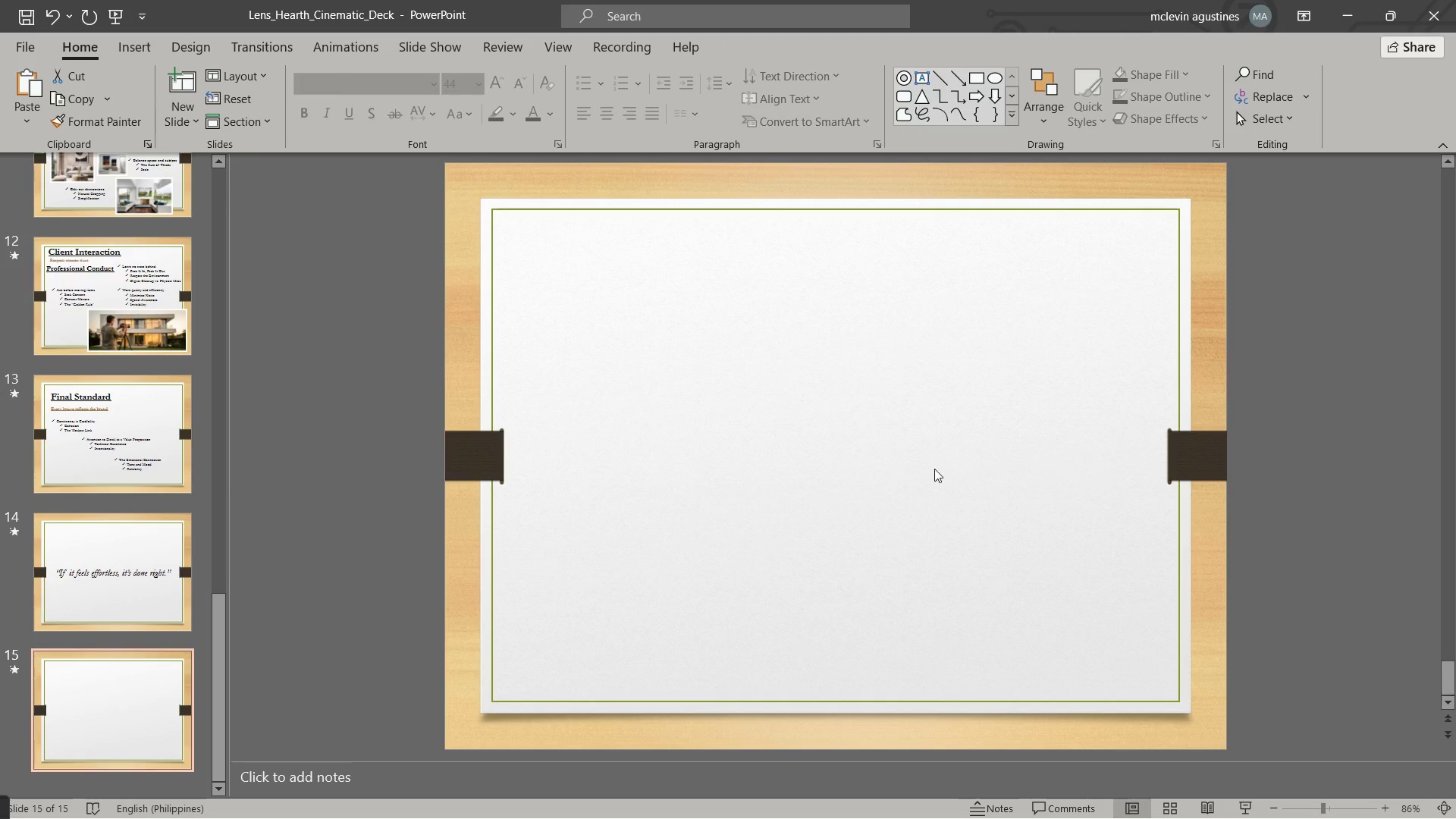 
key(Control+V)
 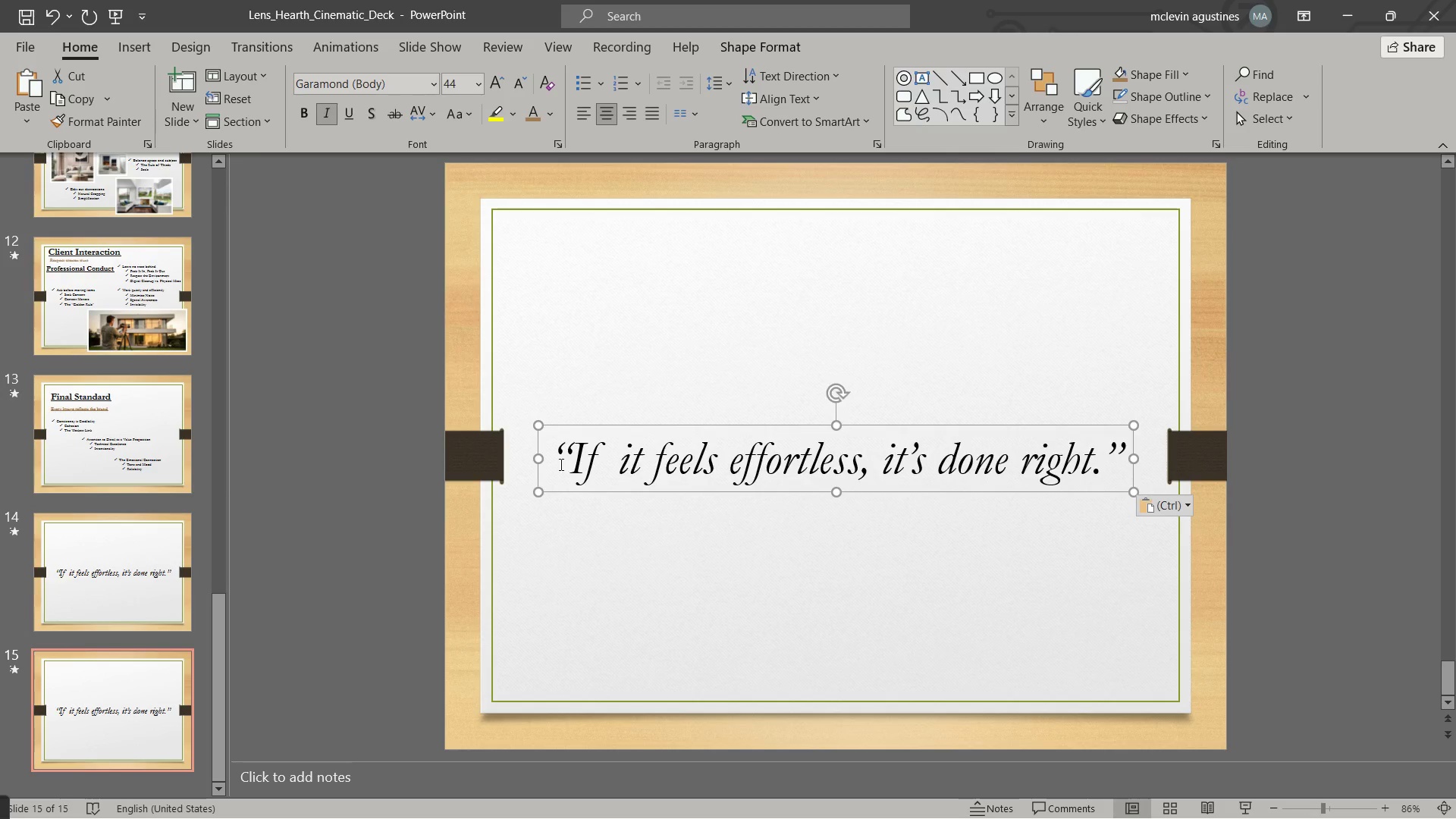 
left_click_drag(start_coordinate=[548, 459], to_coordinate=[635, 466])
 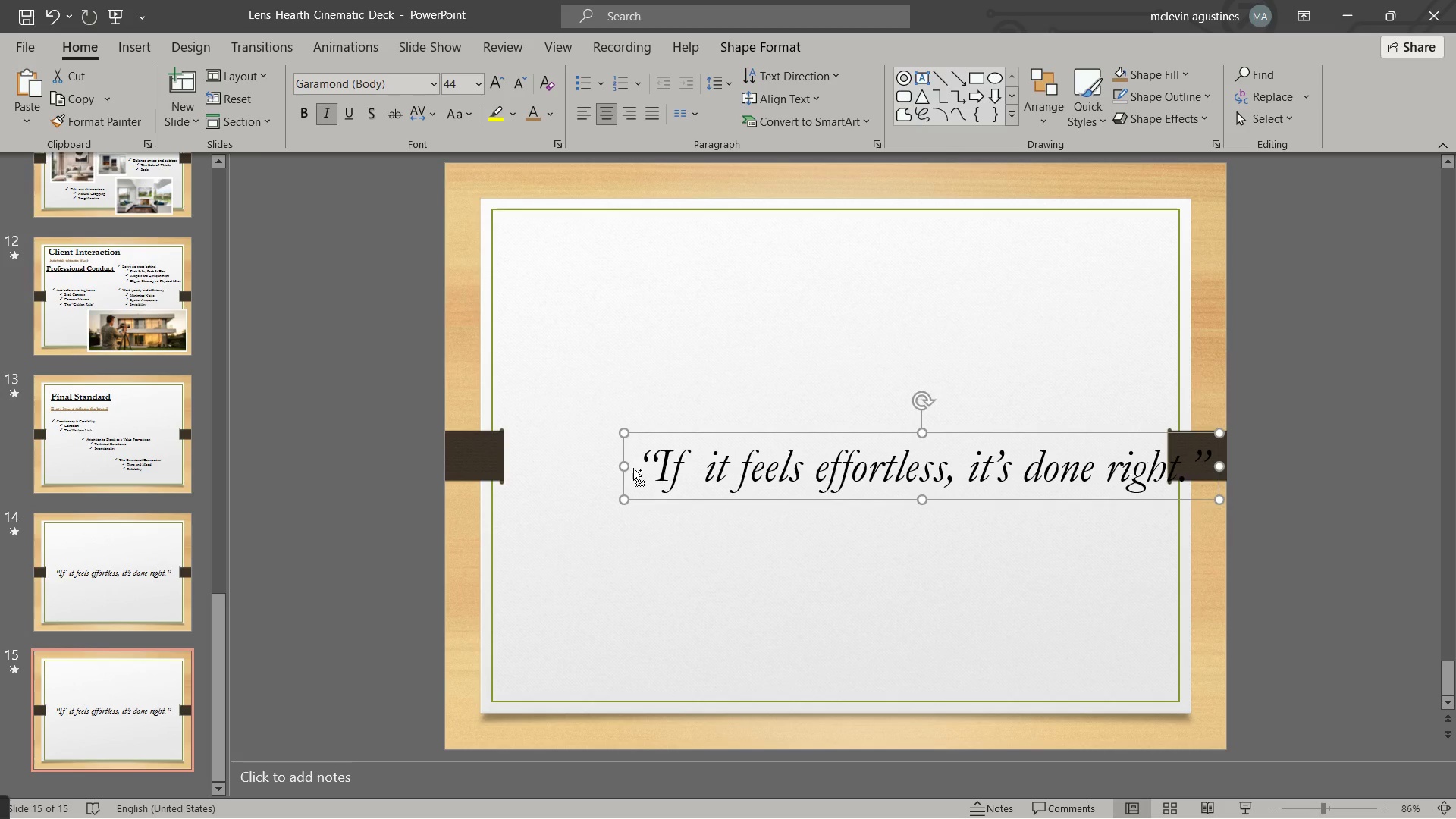 
key(Control+Z)
 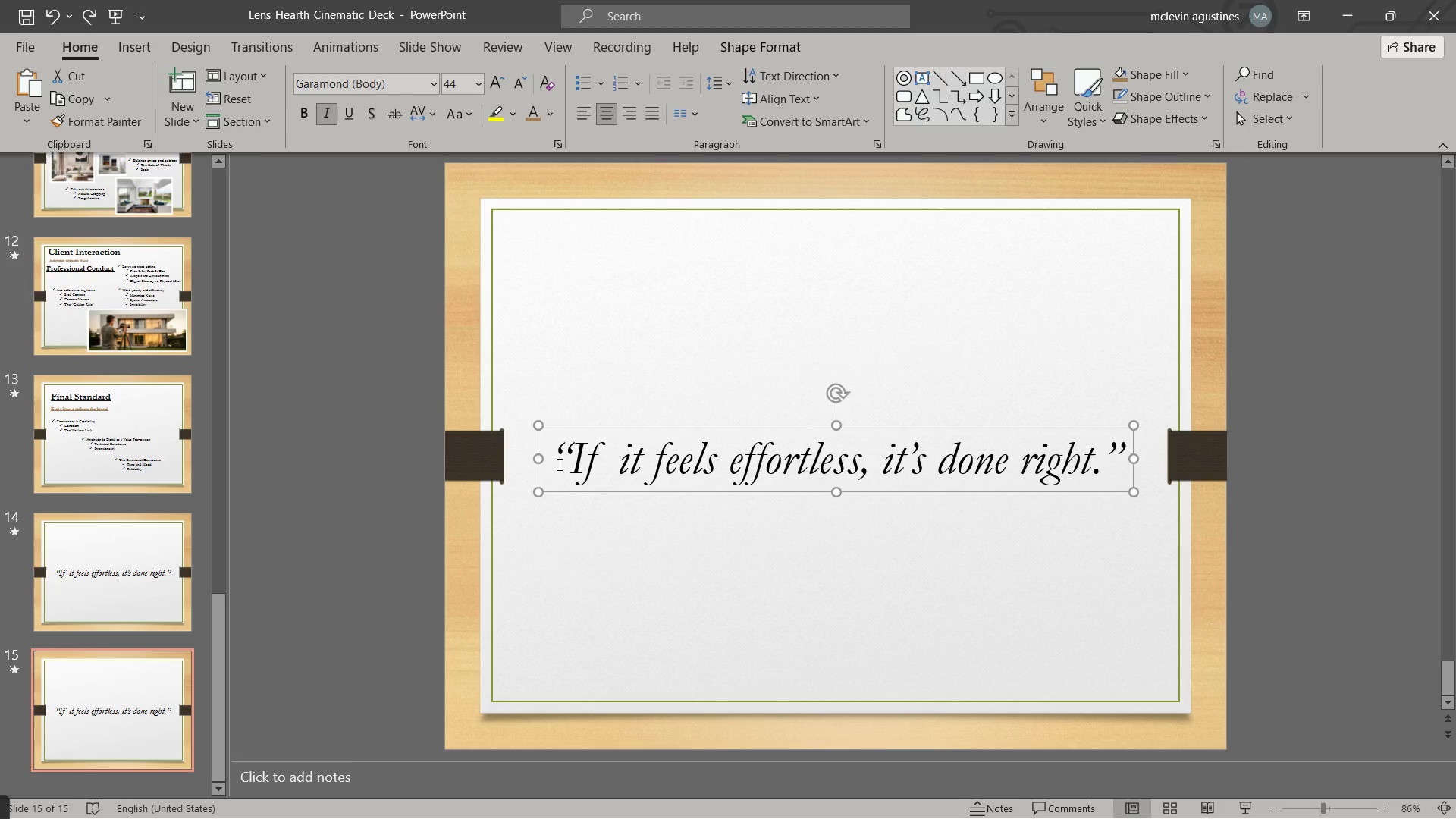 
left_click_drag(start_coordinate=[558, 464], to_coordinate=[1140, 448])
 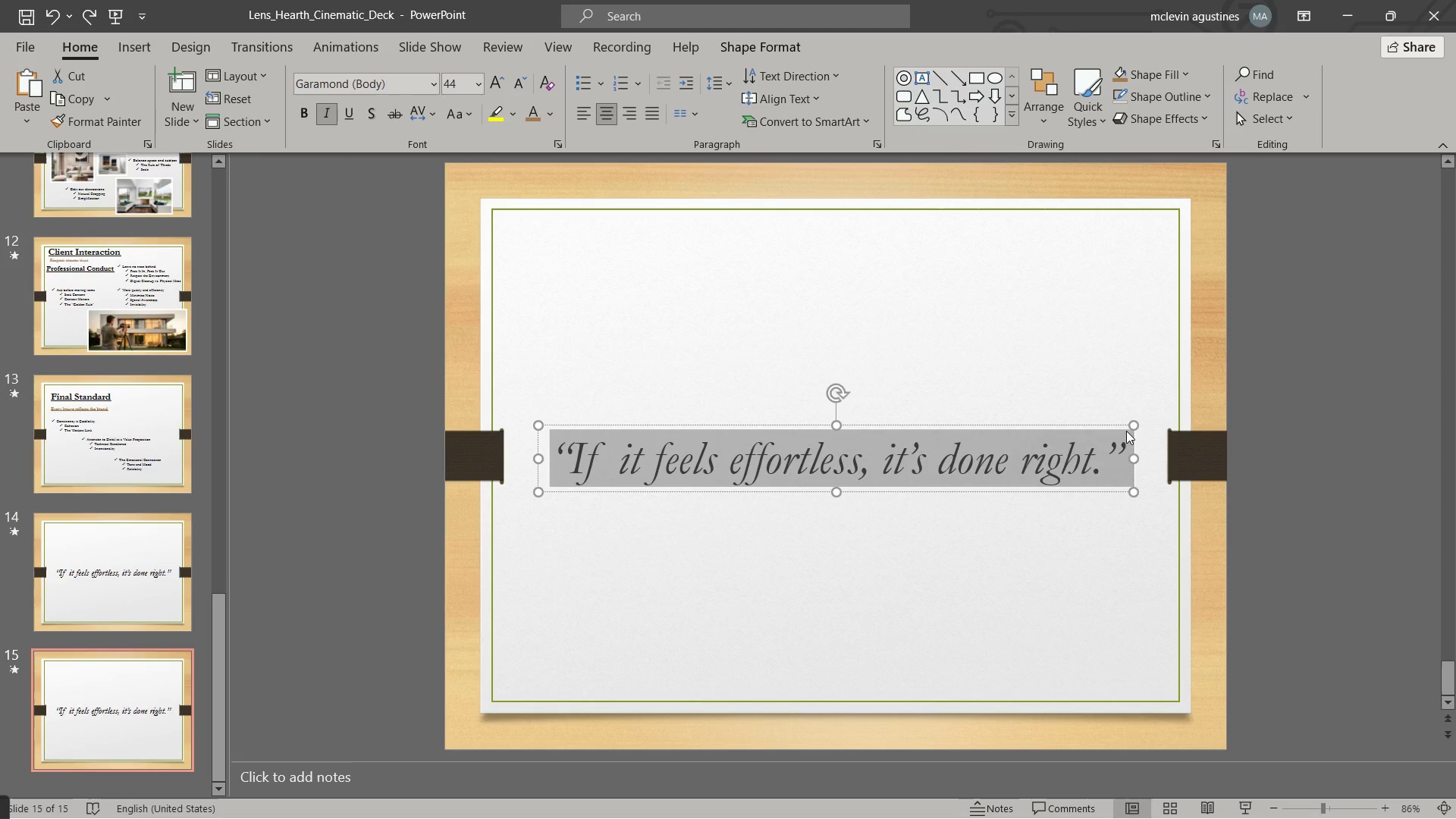 
type(THANK YOU!!!)
 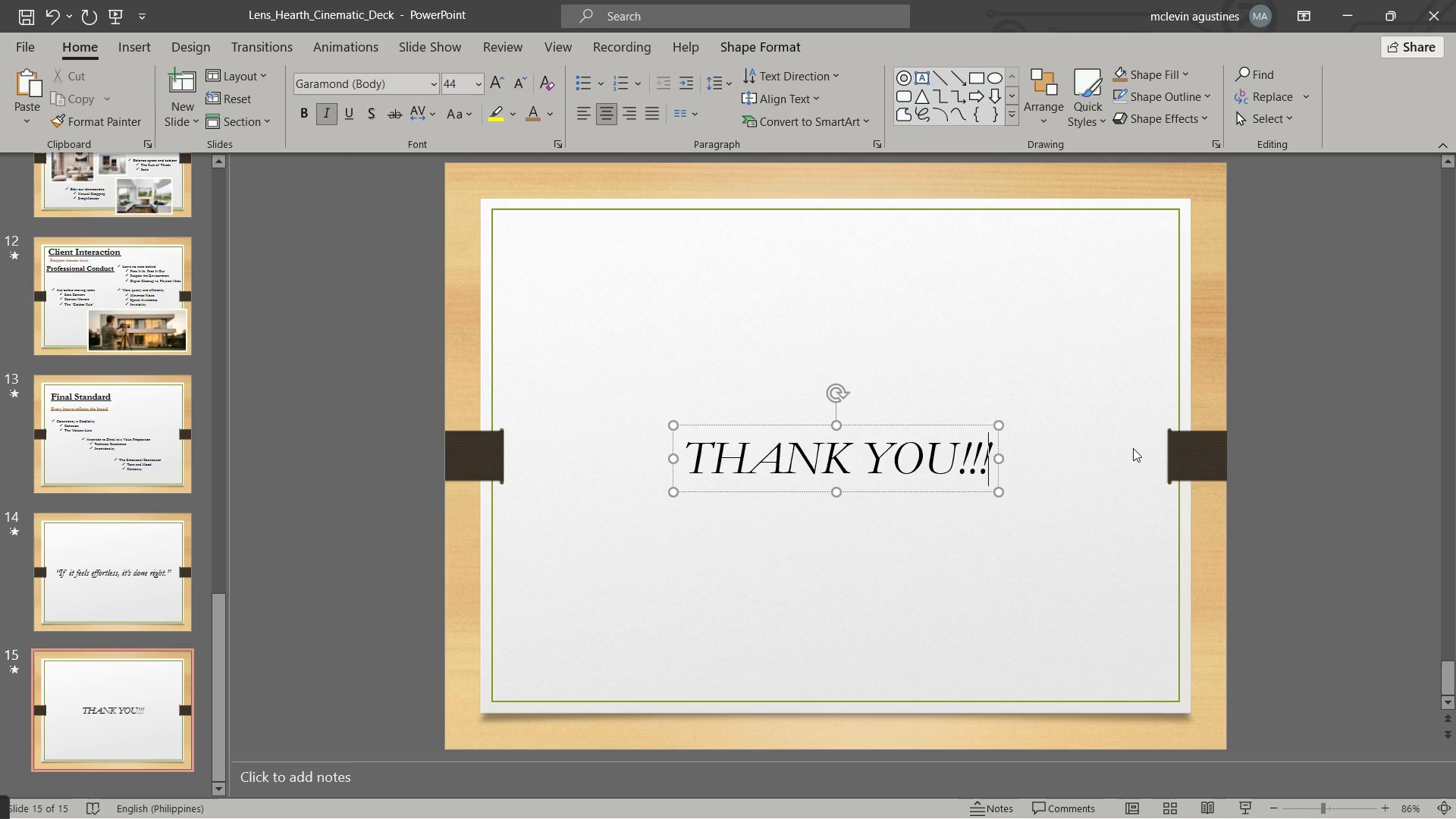 
key(Control+BracketRight)
 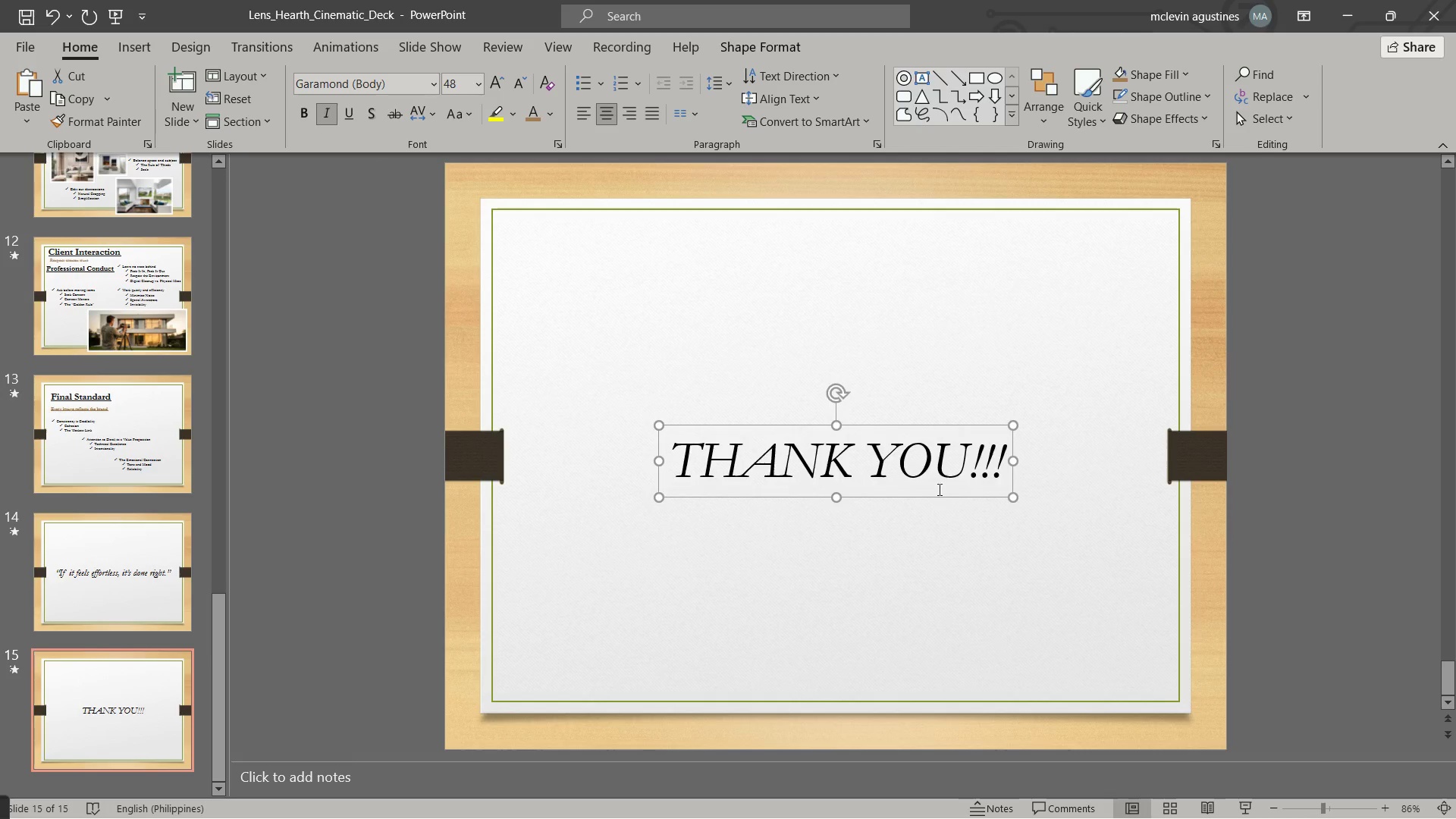 